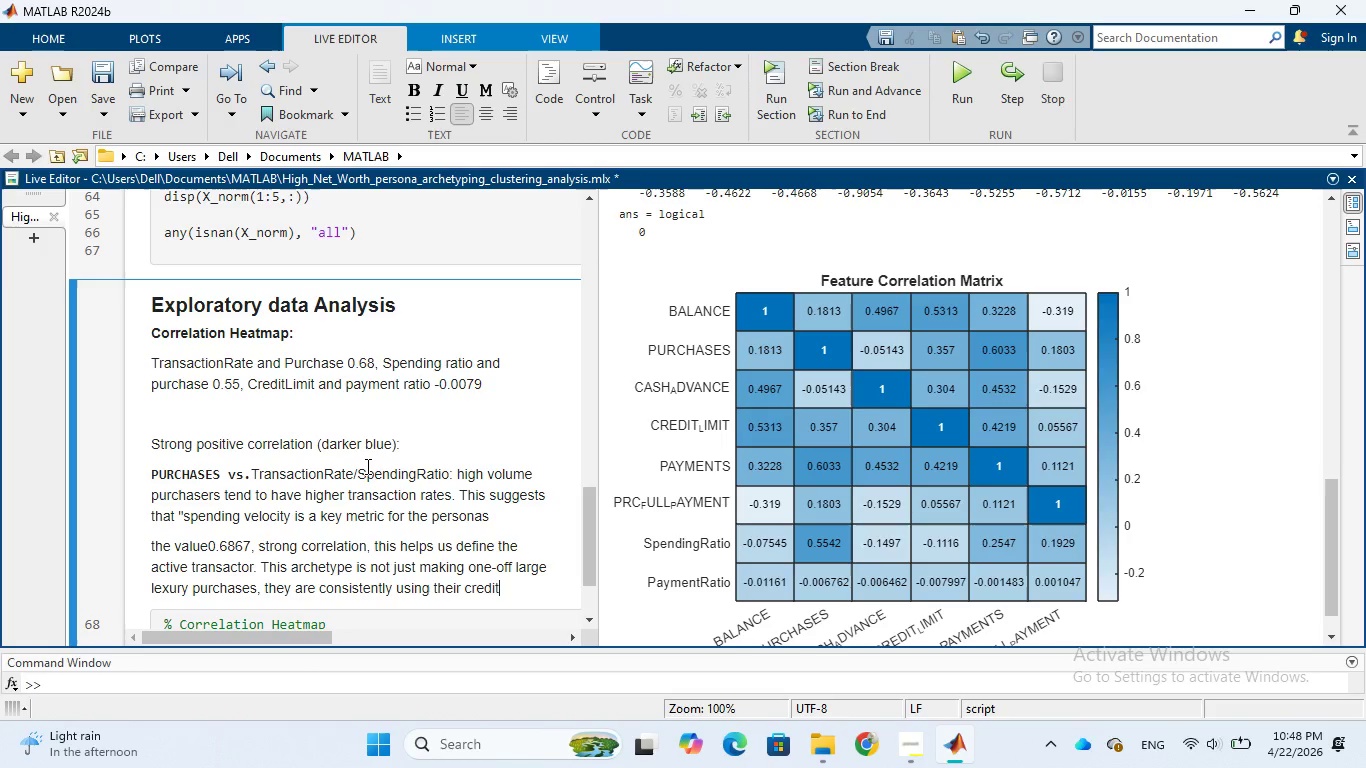 
wait(8.66)
 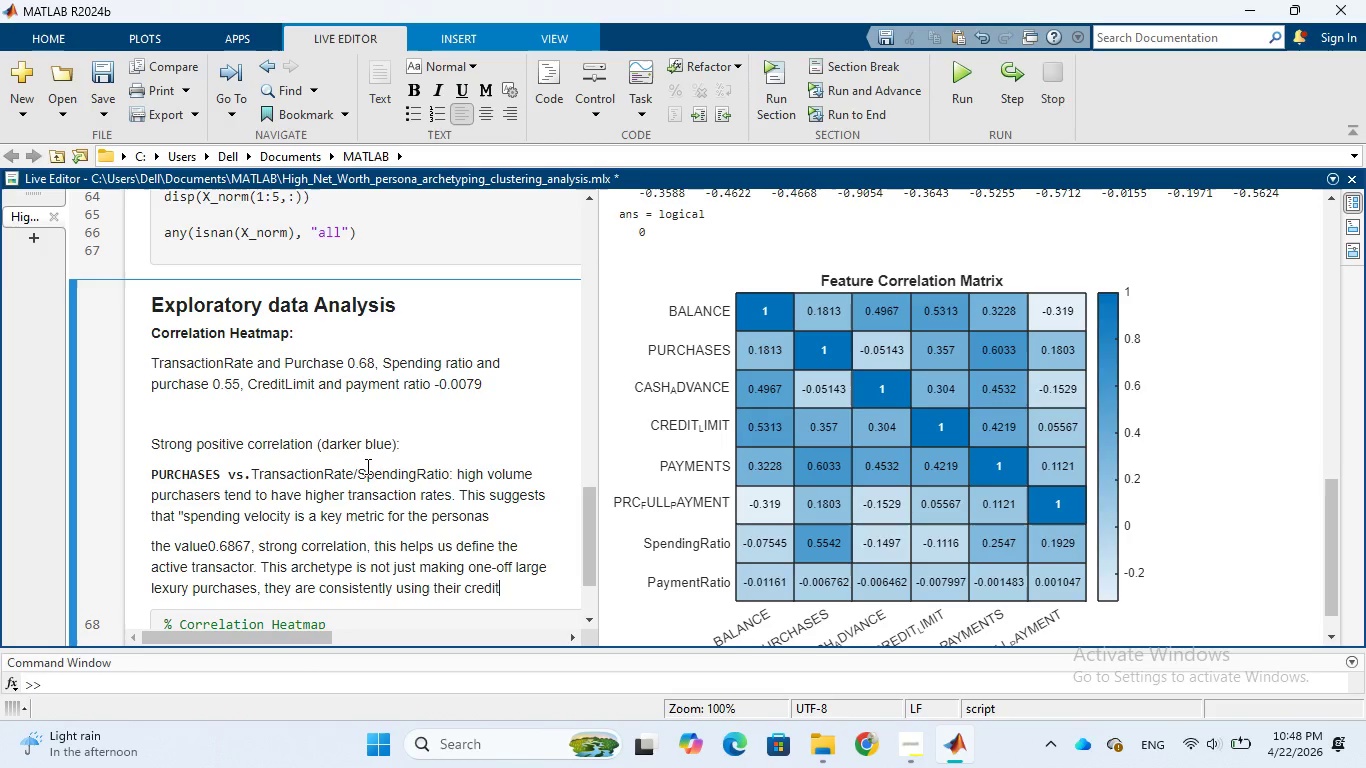 
type(for )
key(Backspace)
key(Backspace)
key(Backspace)
key(Backspace)
type( for daily )
 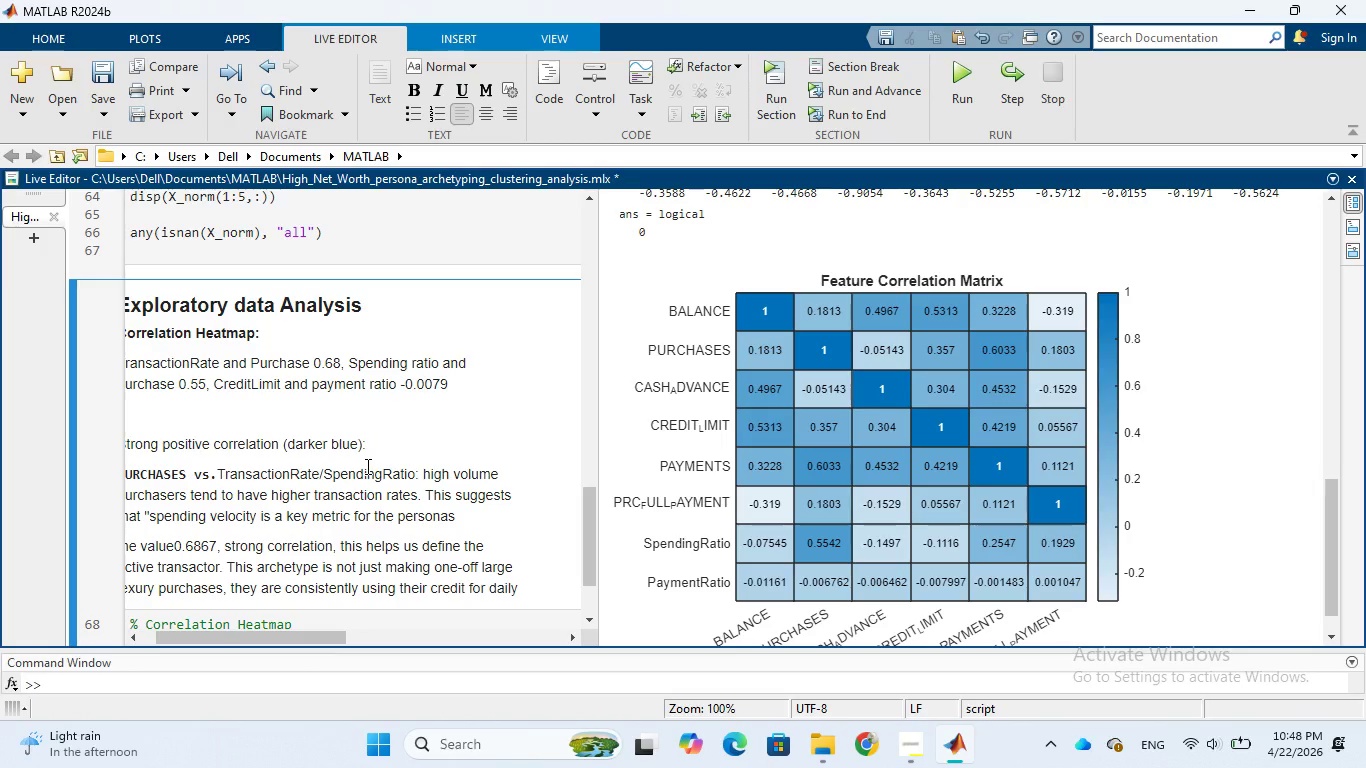 
wait(13.11)
 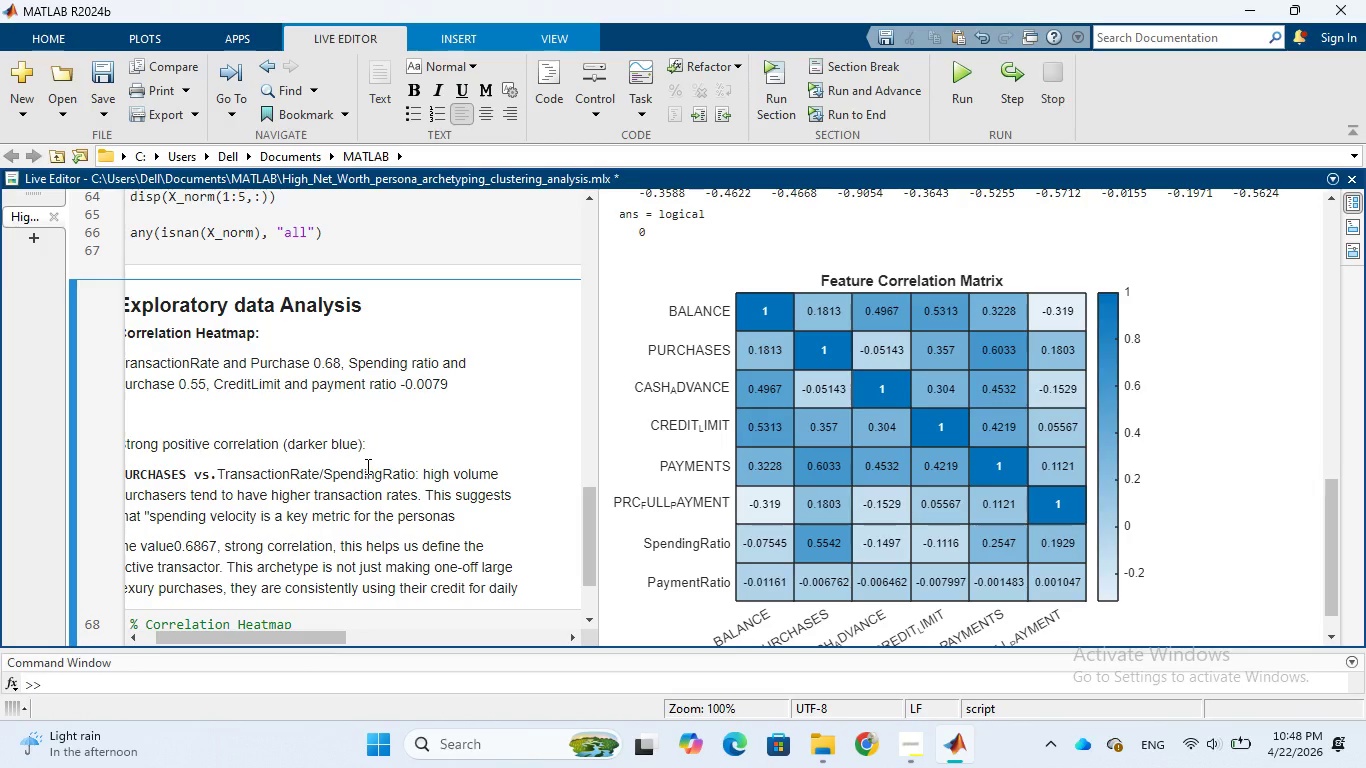 
type(frequent operato)
key(Backspace)
type(ional)
 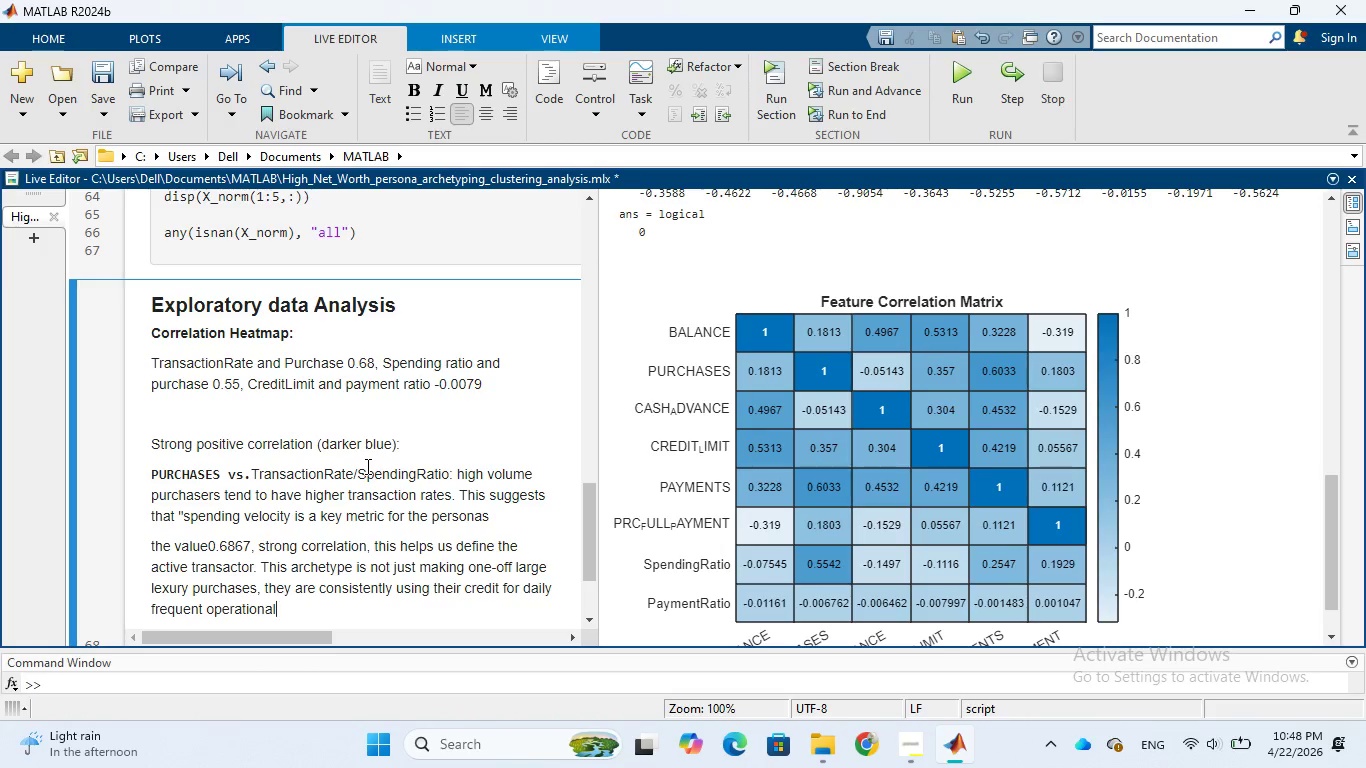 
key(Space)
 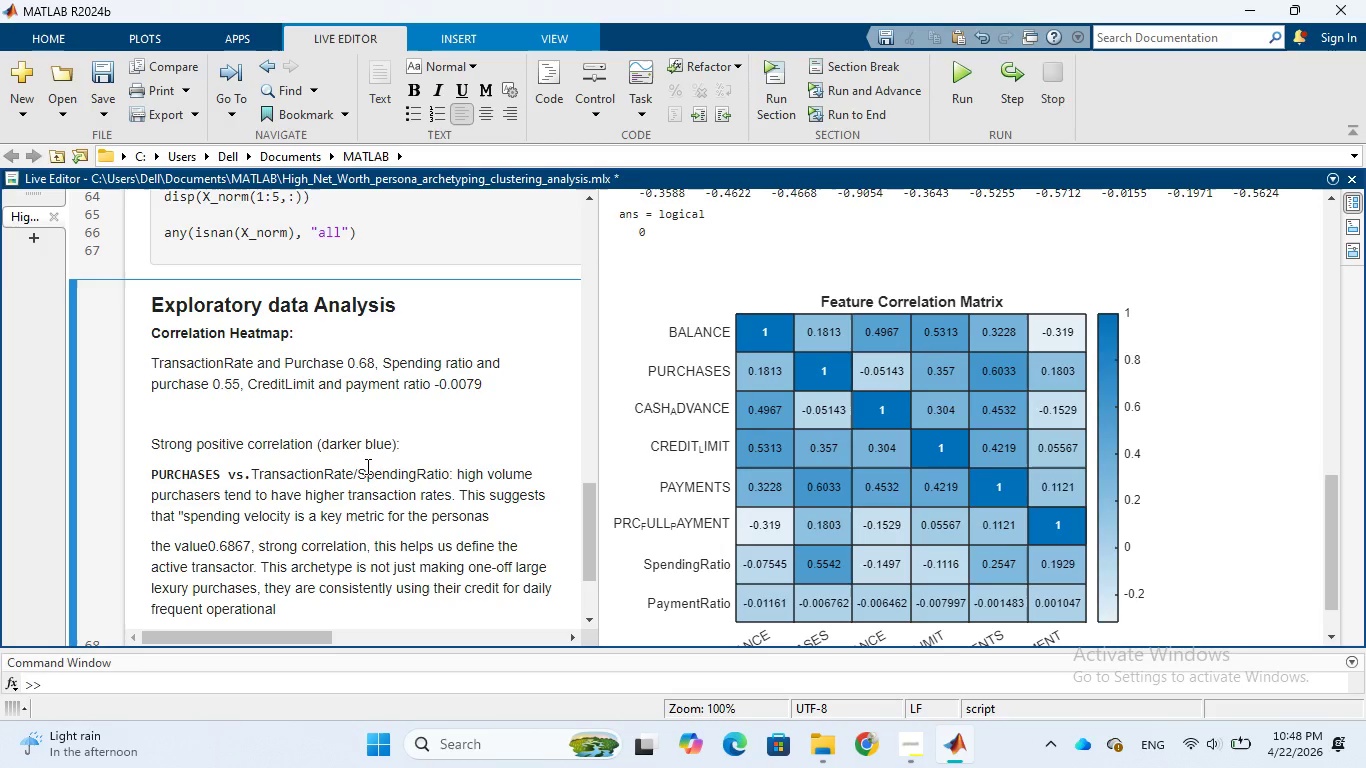 
wait(9.62)
 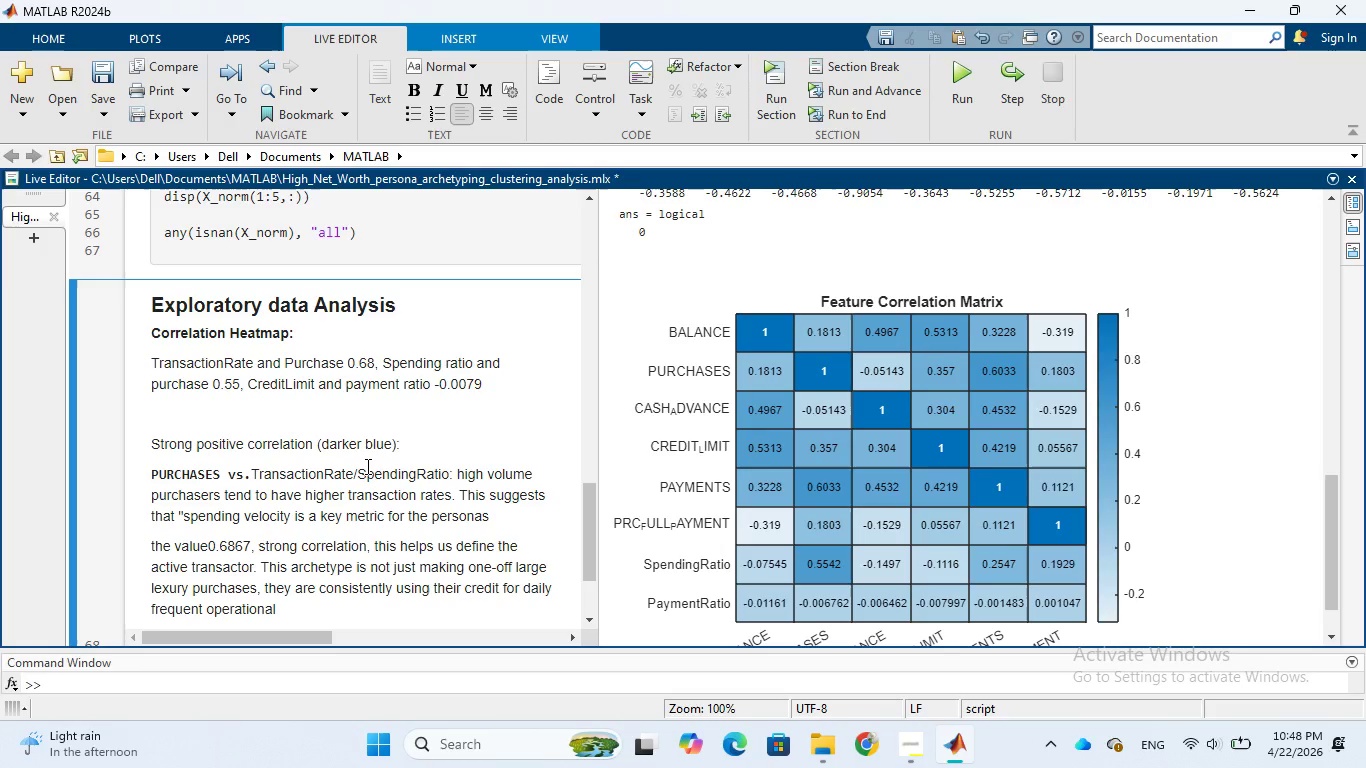 
type(expenses)
 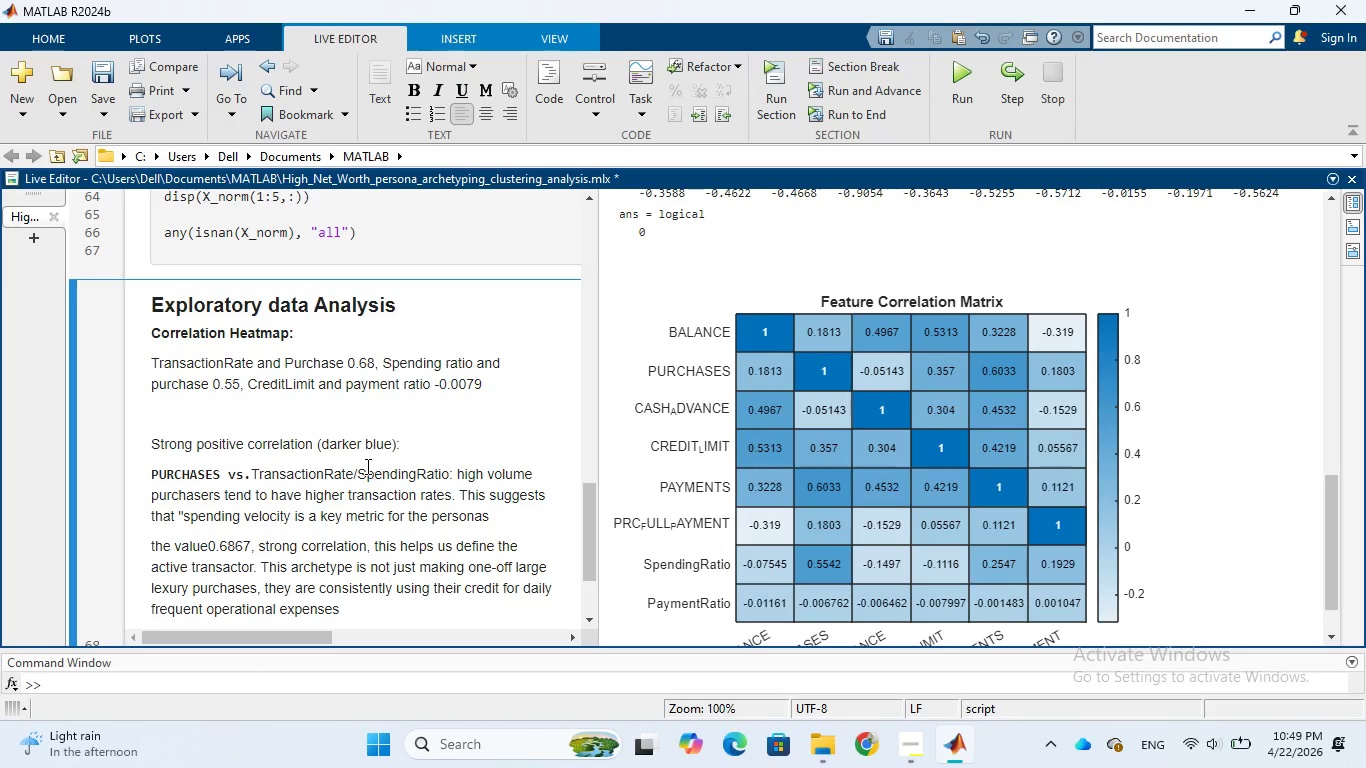 
wait(20.61)
 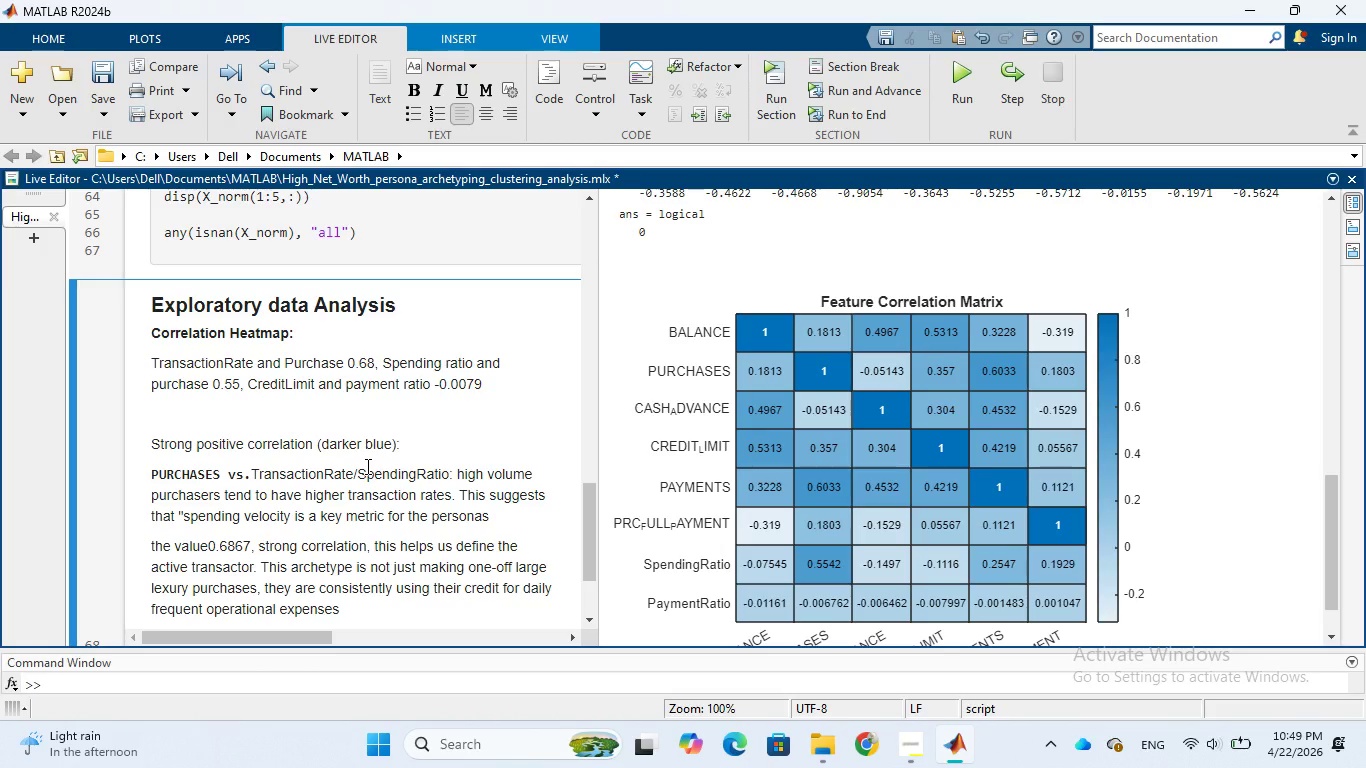 
key(Period)
 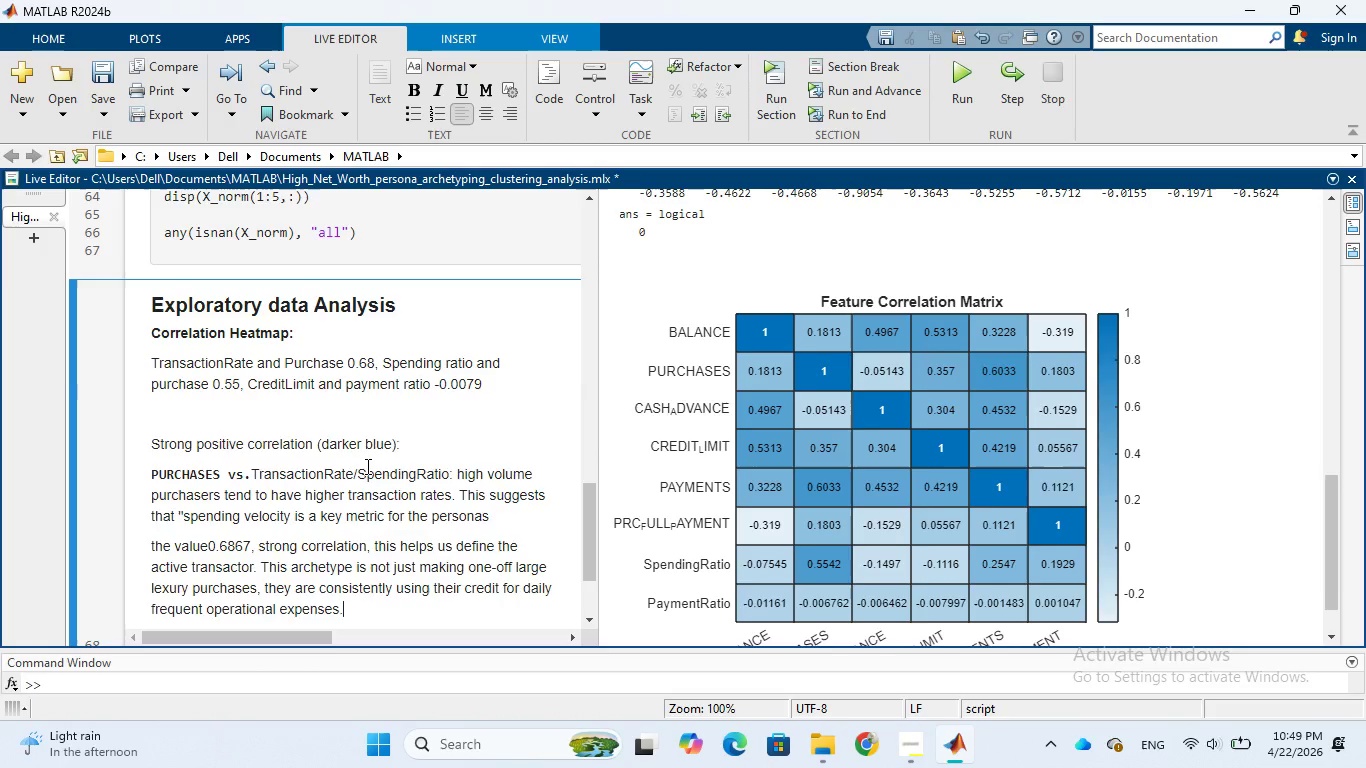 
key(Enter)
 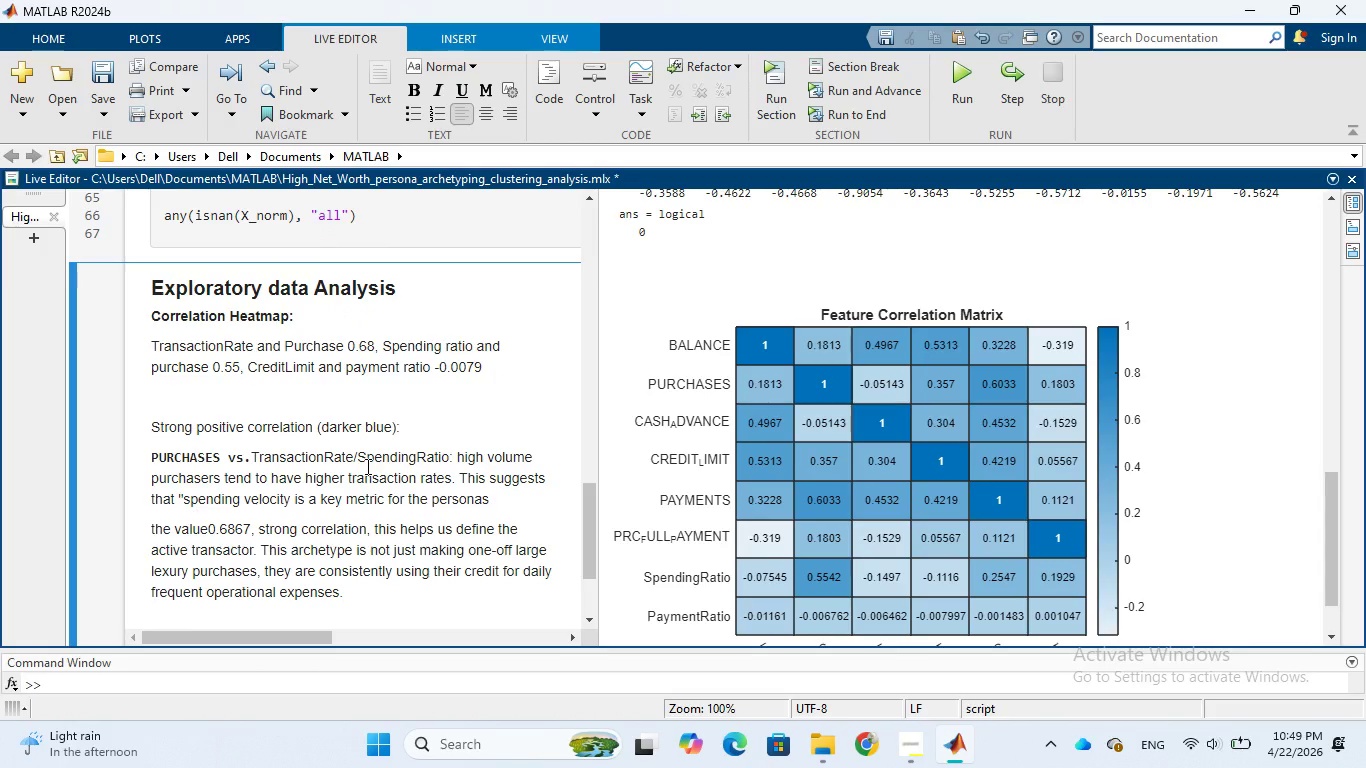 
type(For vantage )
 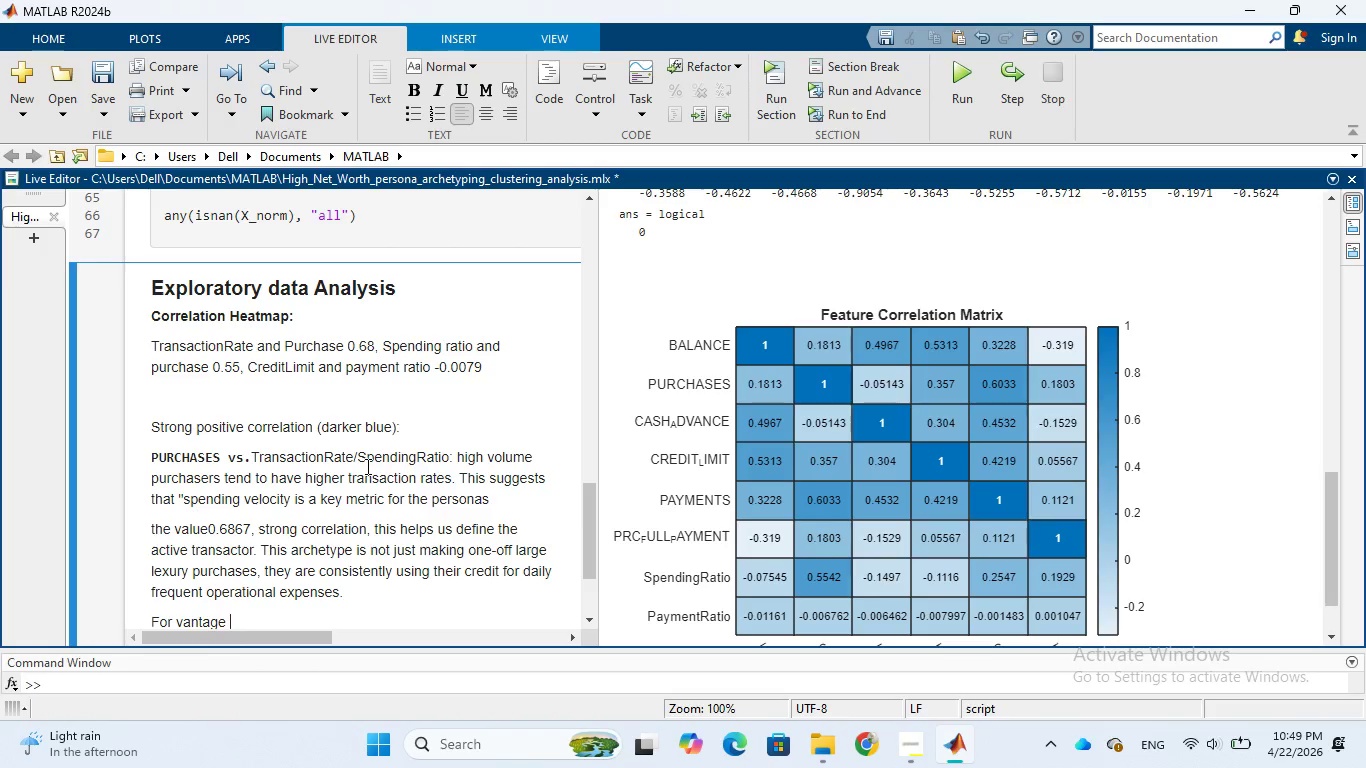 
type(Ledger Group: )
 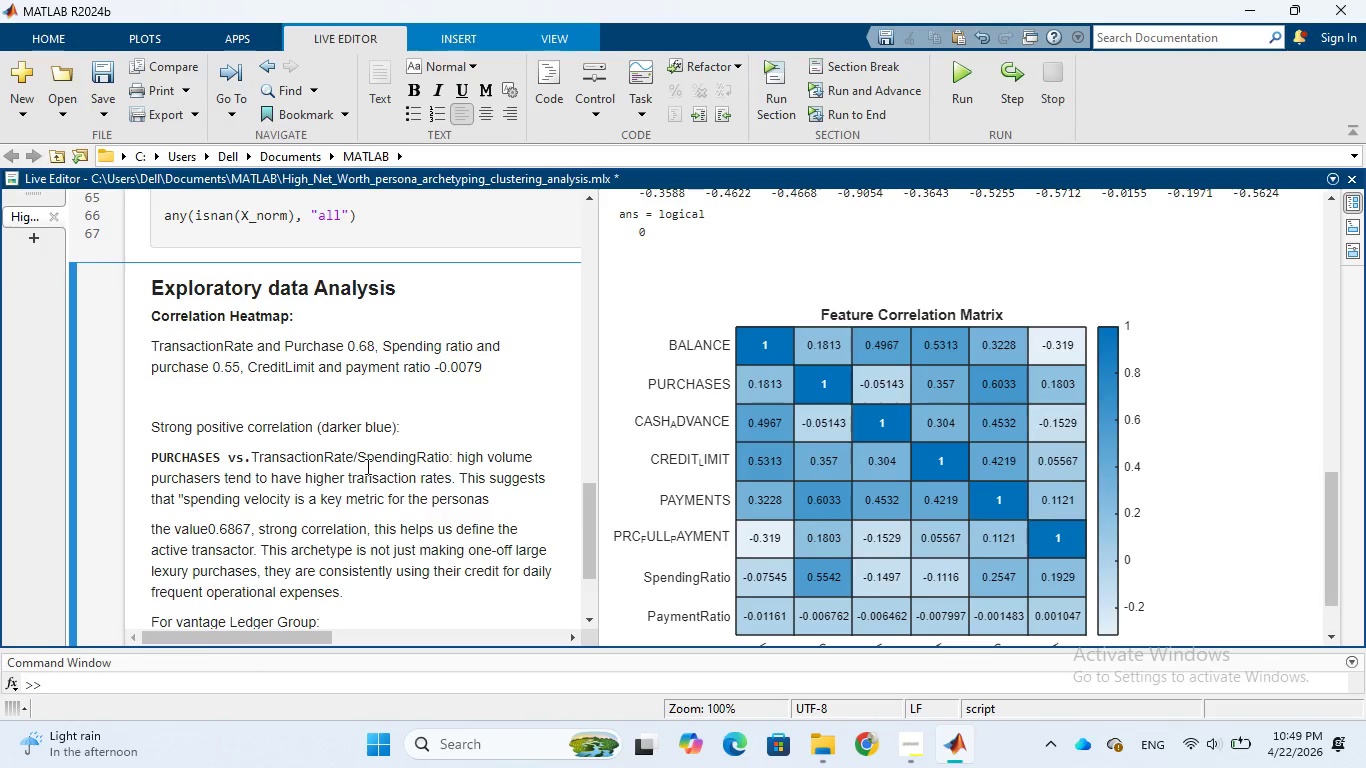 
type(this suggests a client with )
 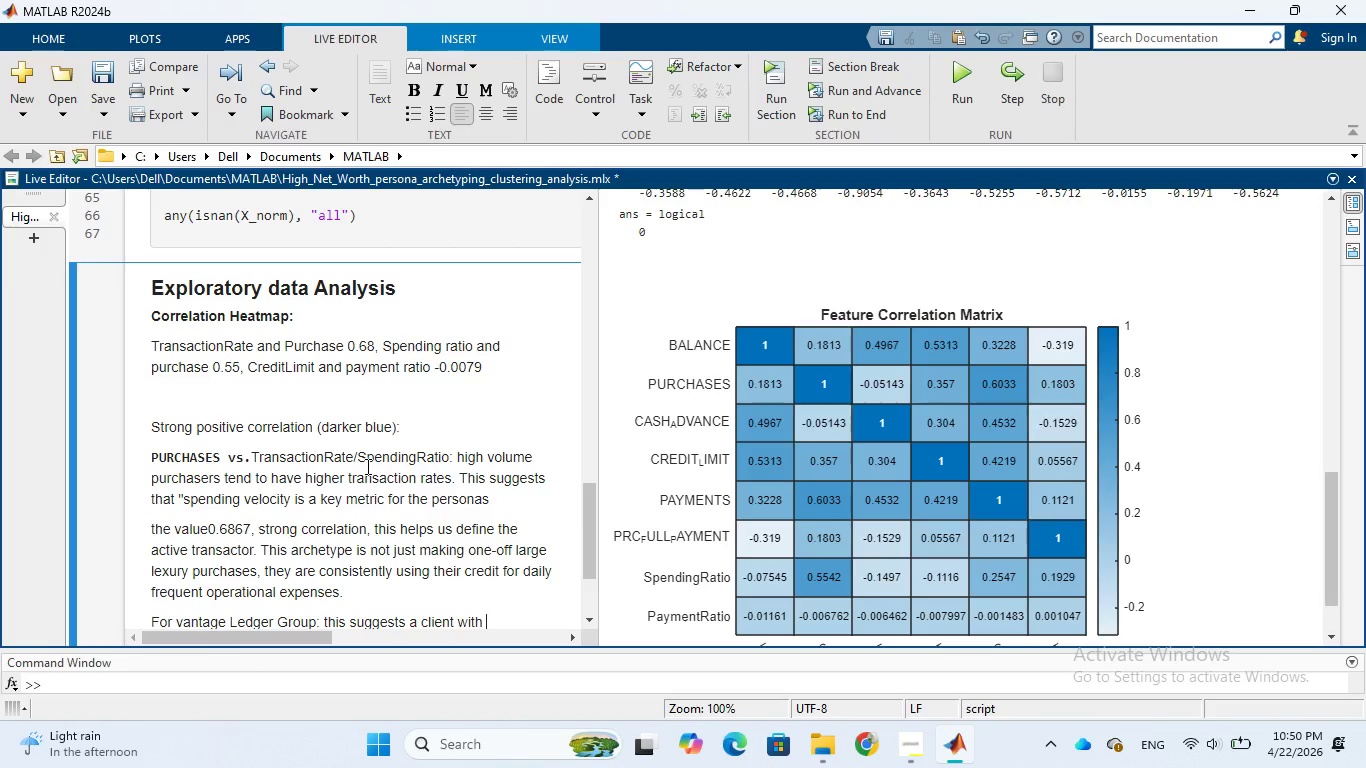 
wait(6.89)
 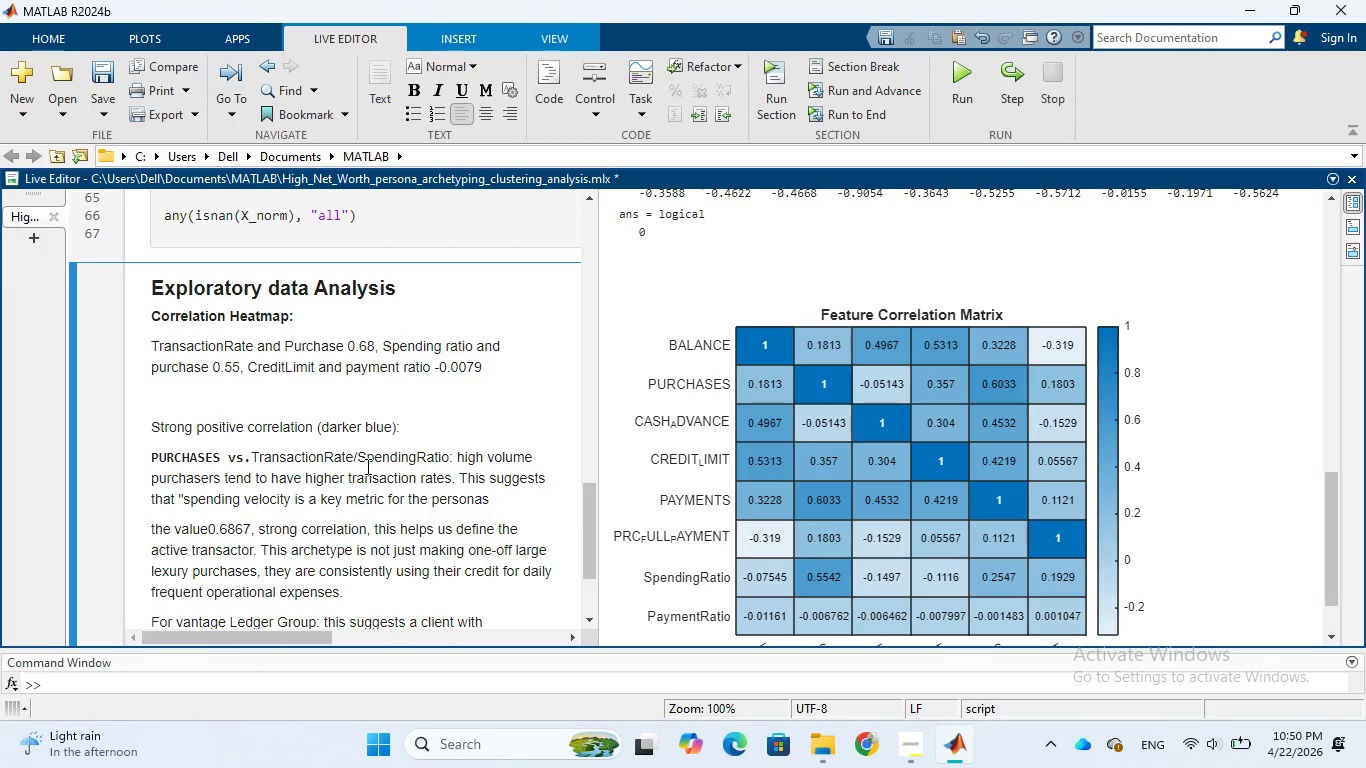 
type(high)
 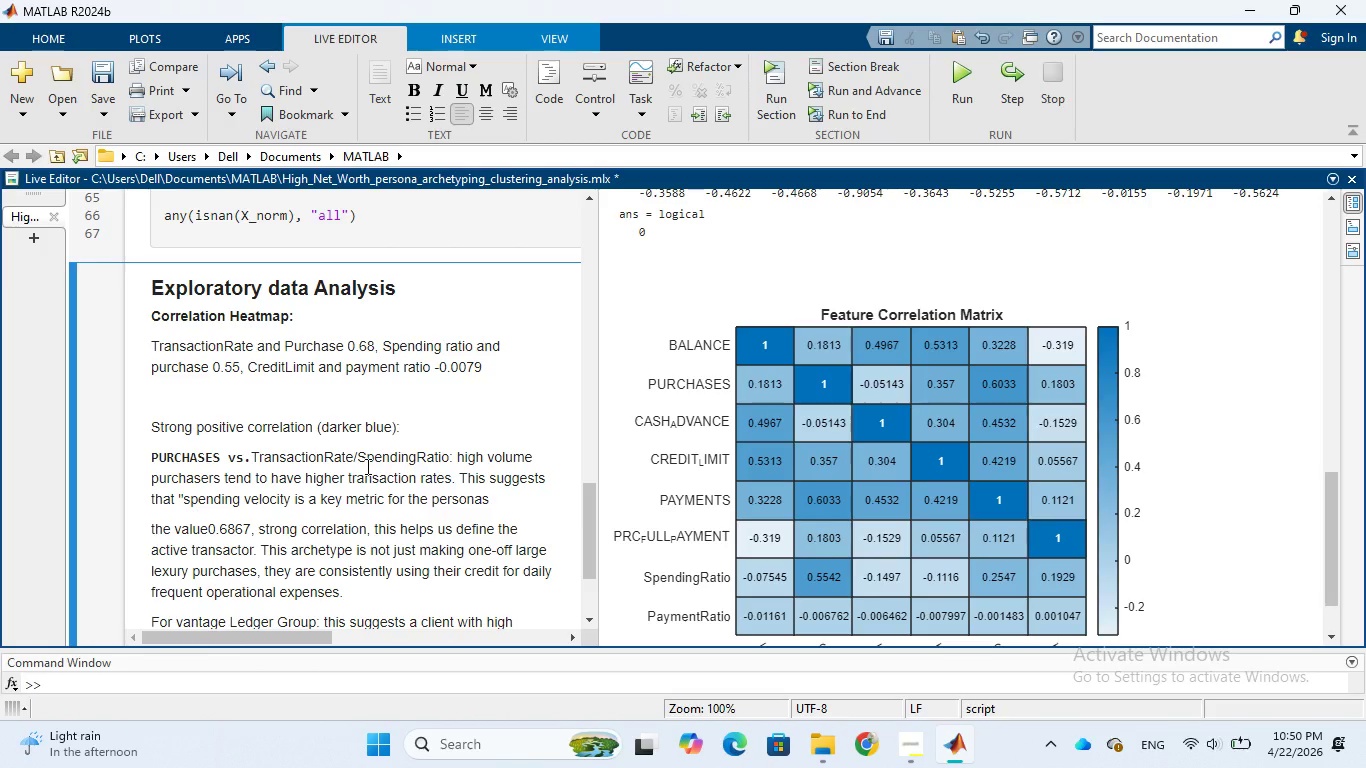 
wait(5.91)
 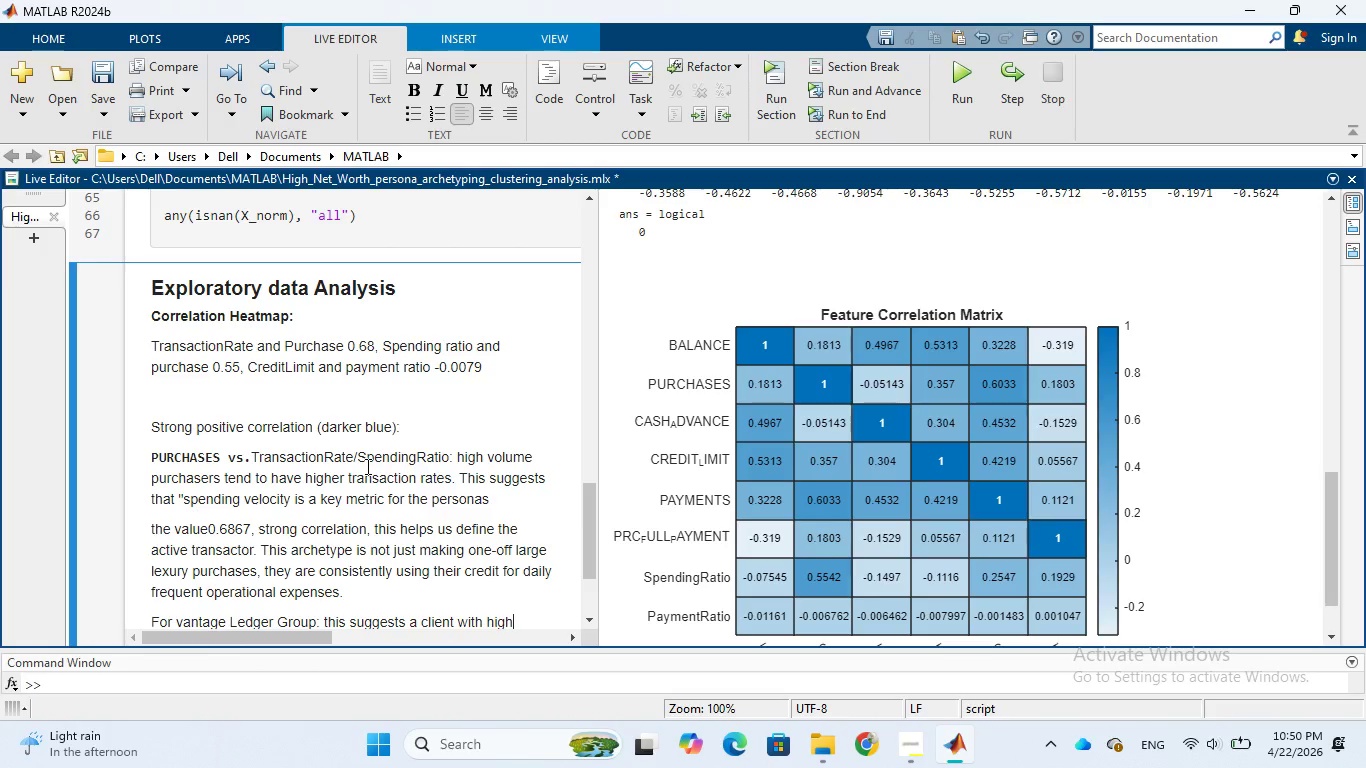 
type( "cash flow churn)
 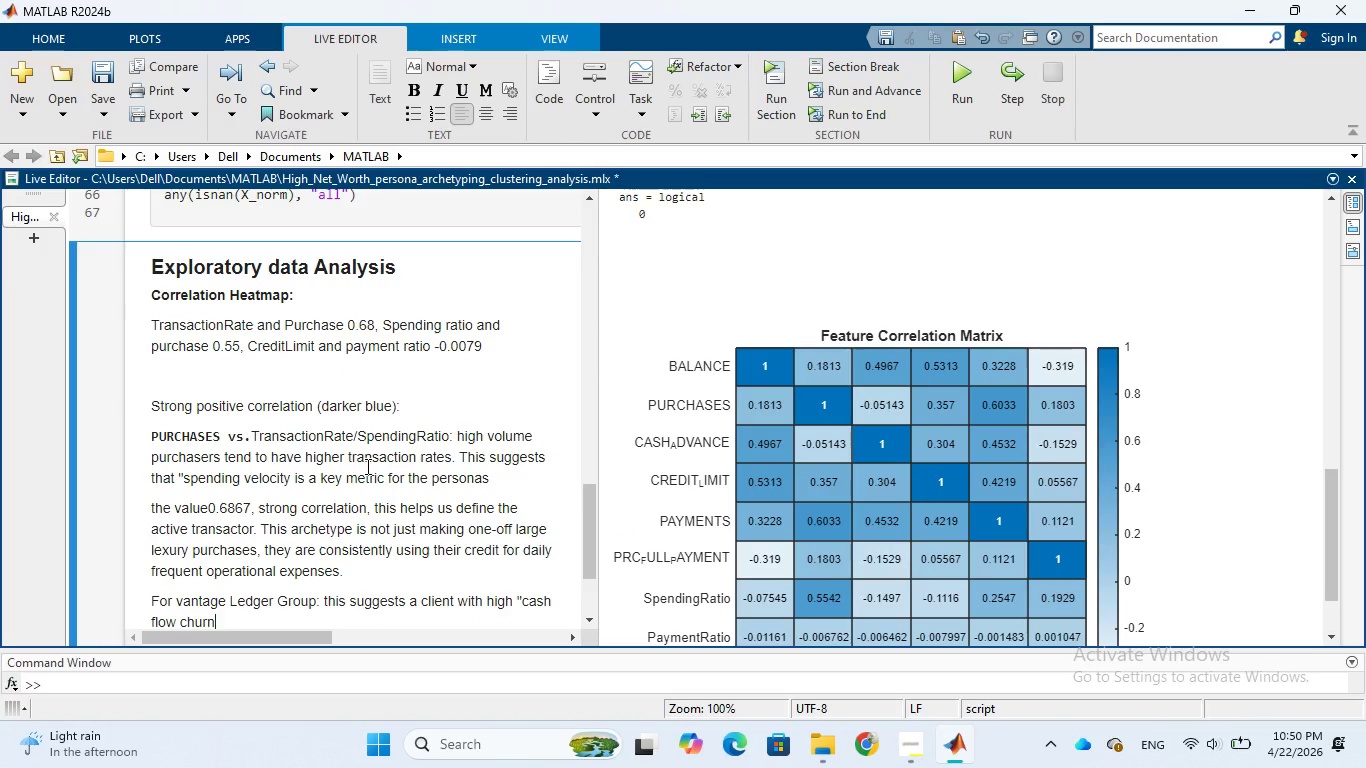 
key(Shift+ShiftRight)
 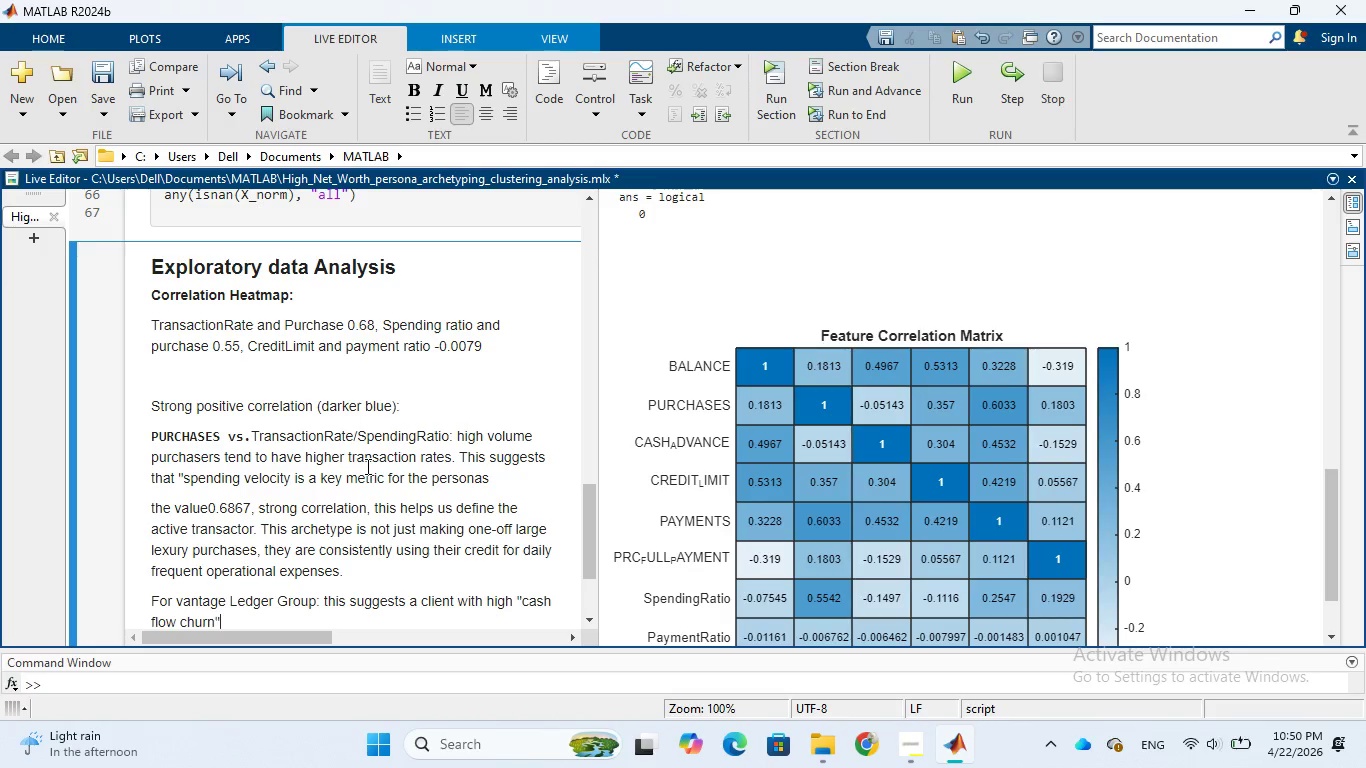 
key(Shift+Quote)
 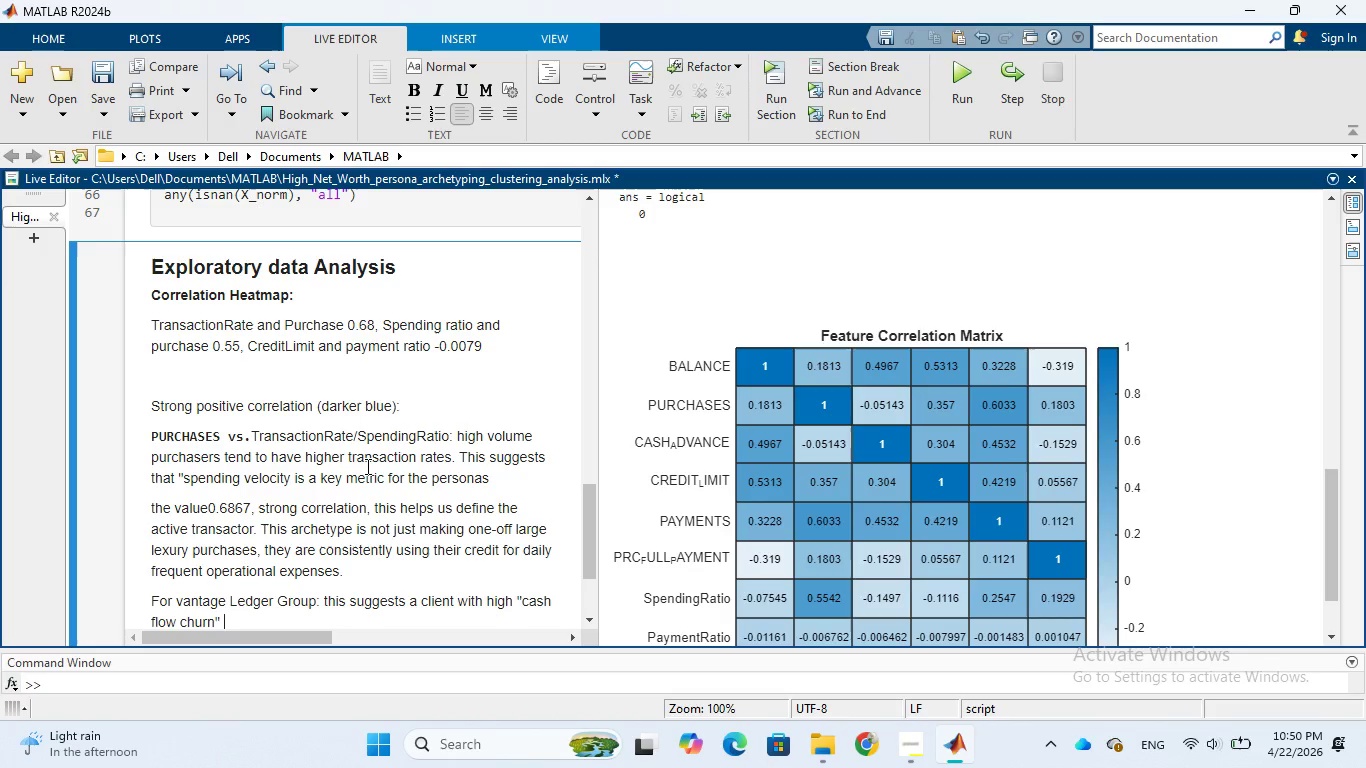 
key(Space)
 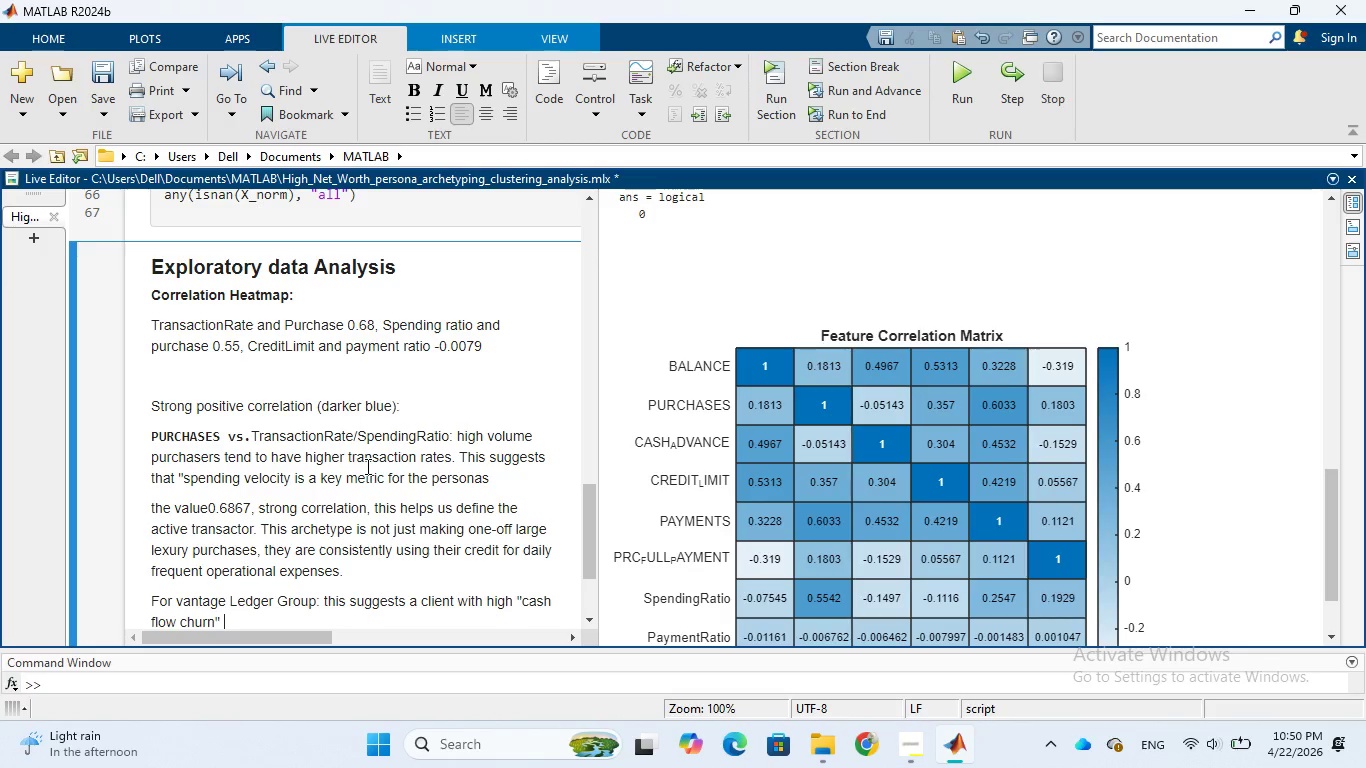 
type(who might need)
 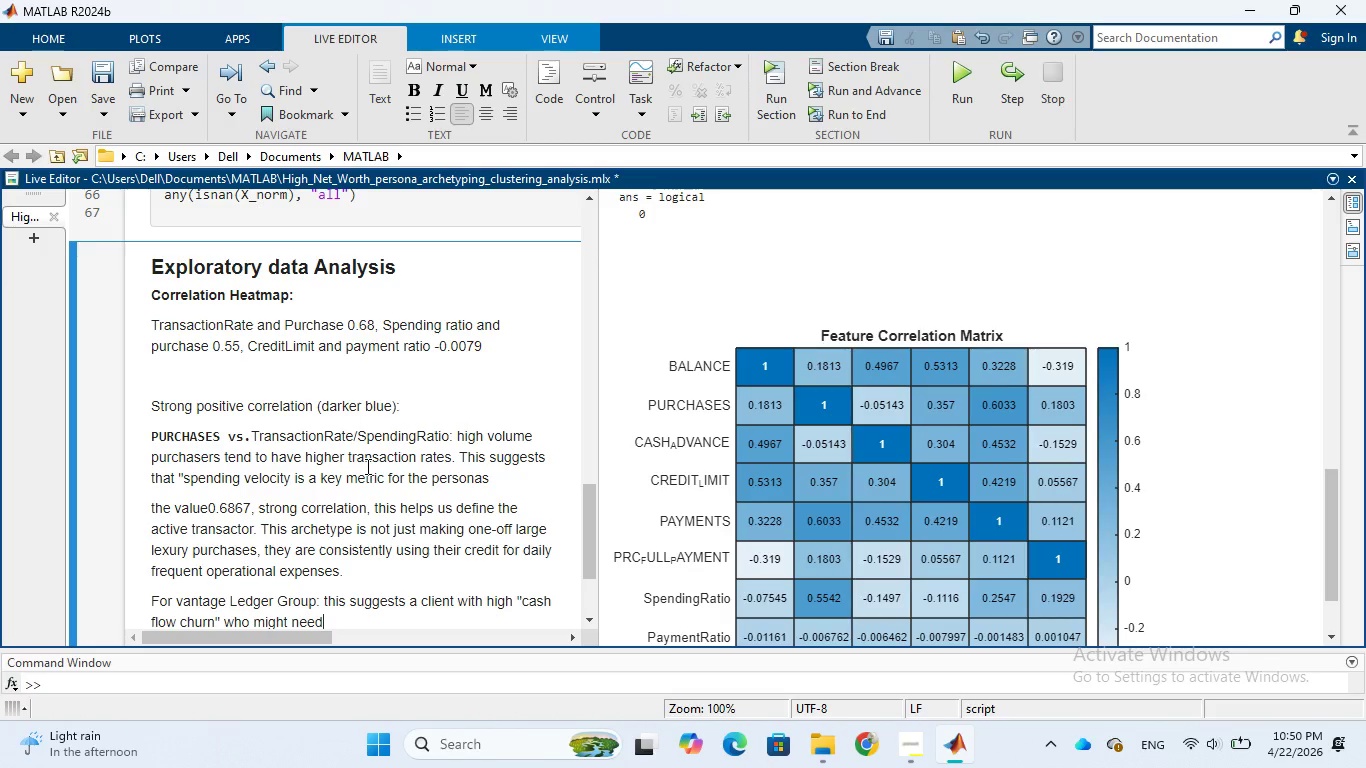 
wait(8.52)
 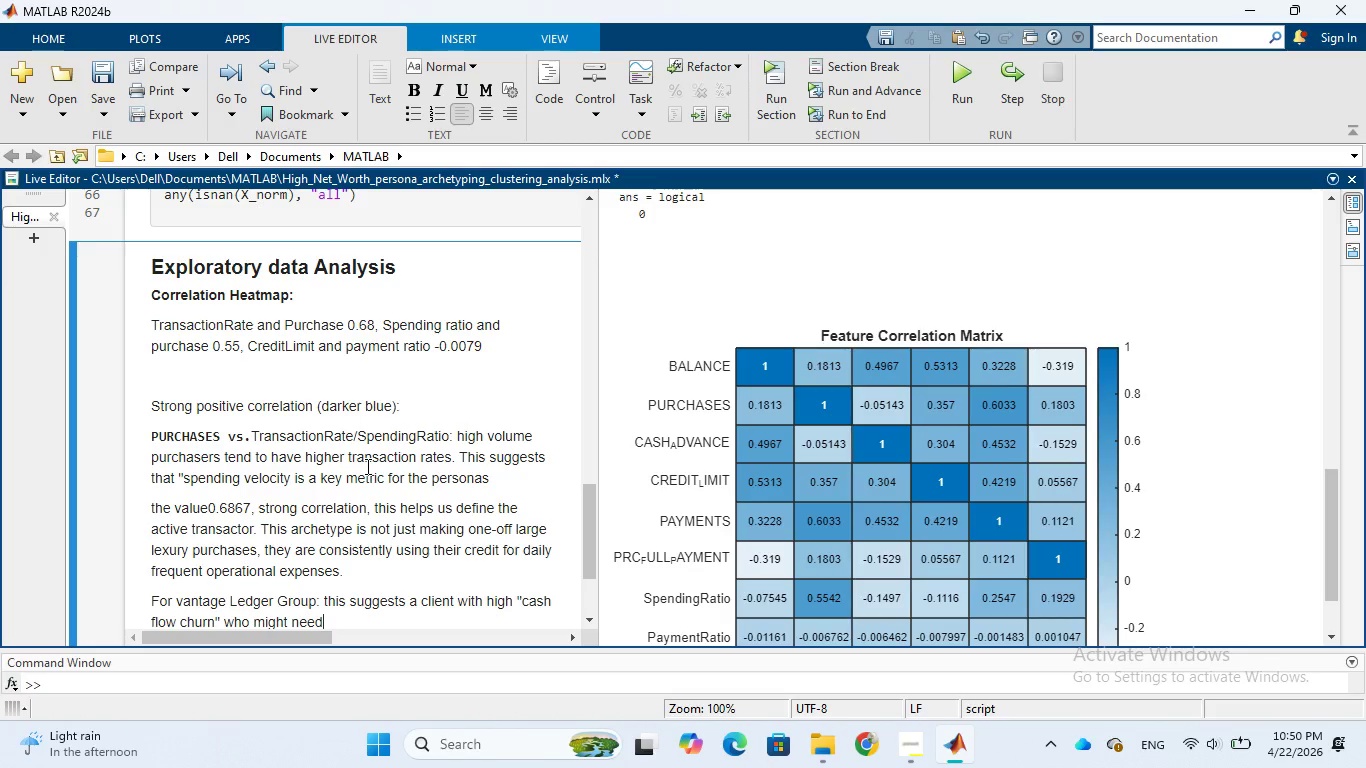 
type( help with )
 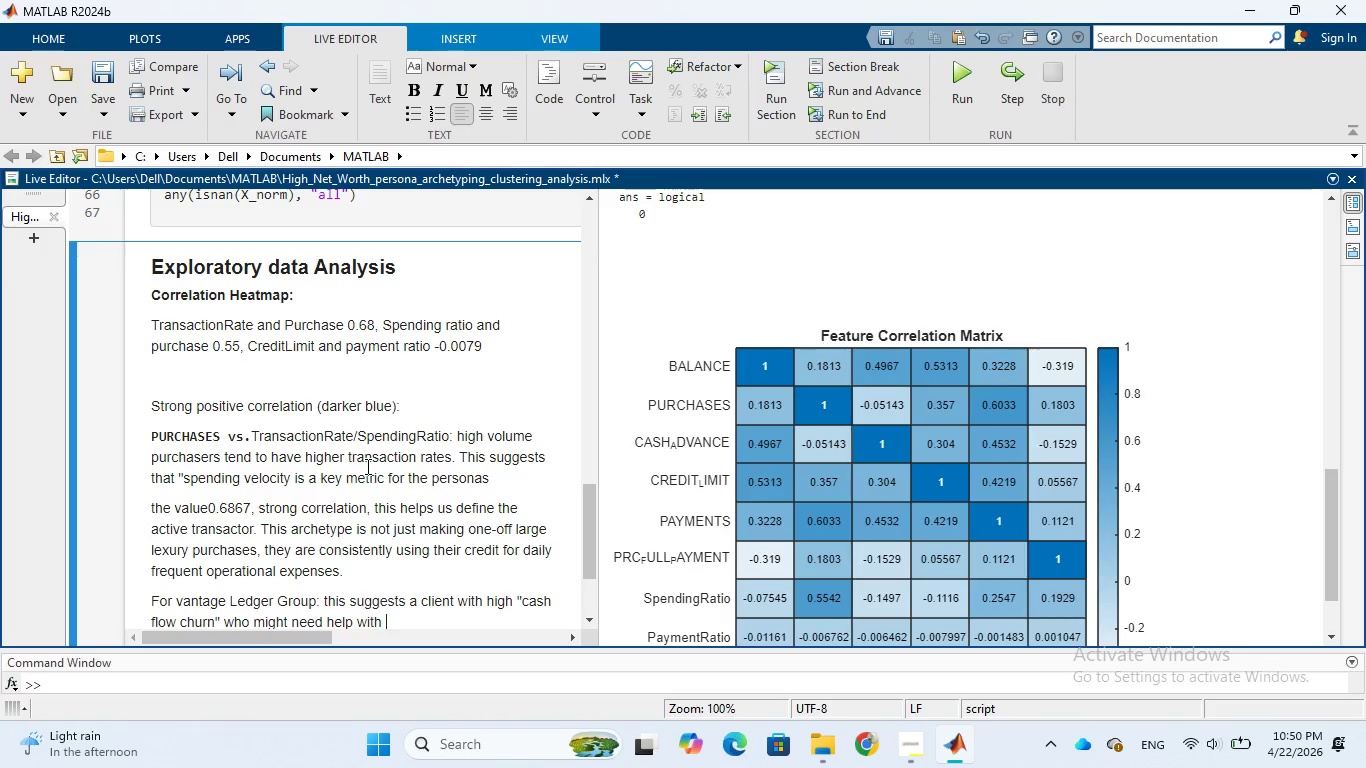 
type(automated expenses)
 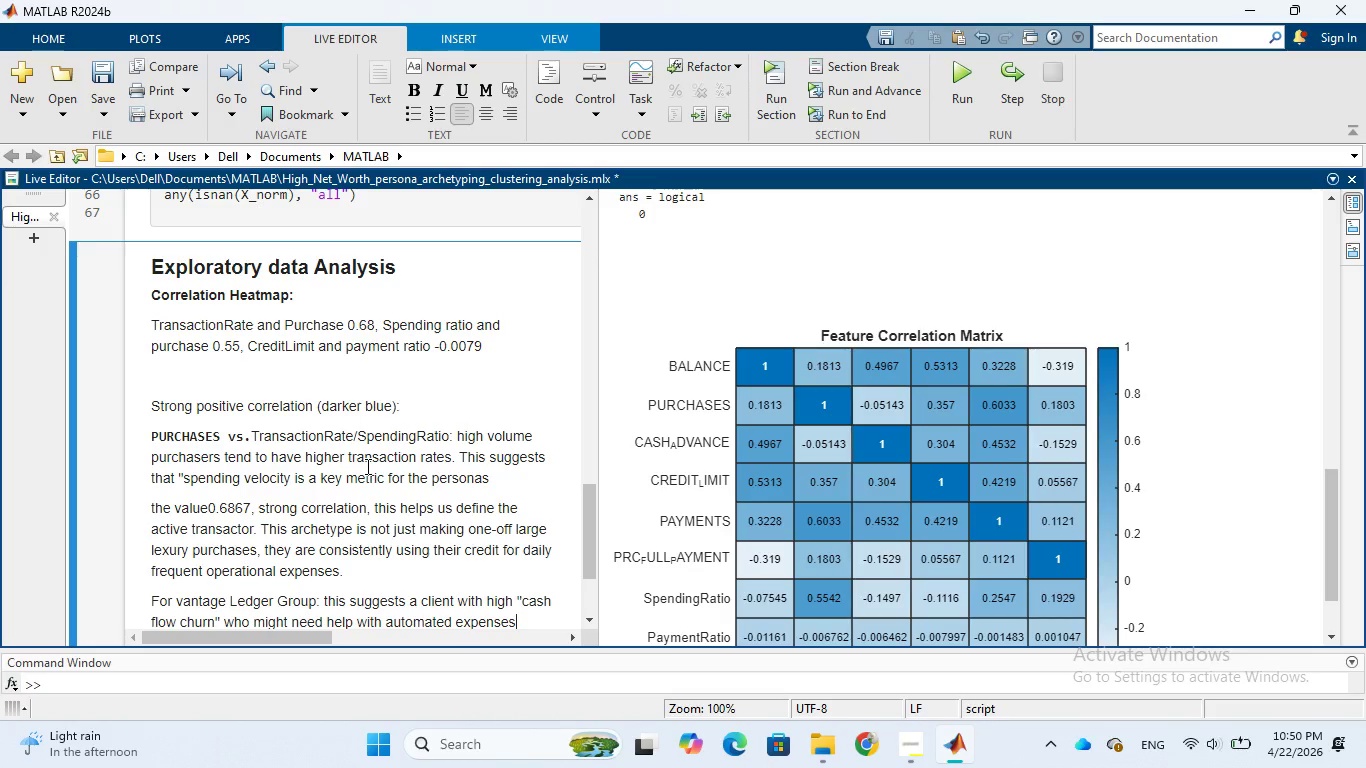 
key(Backspace)
type( tracj)
key(Backspace)
type(king)
 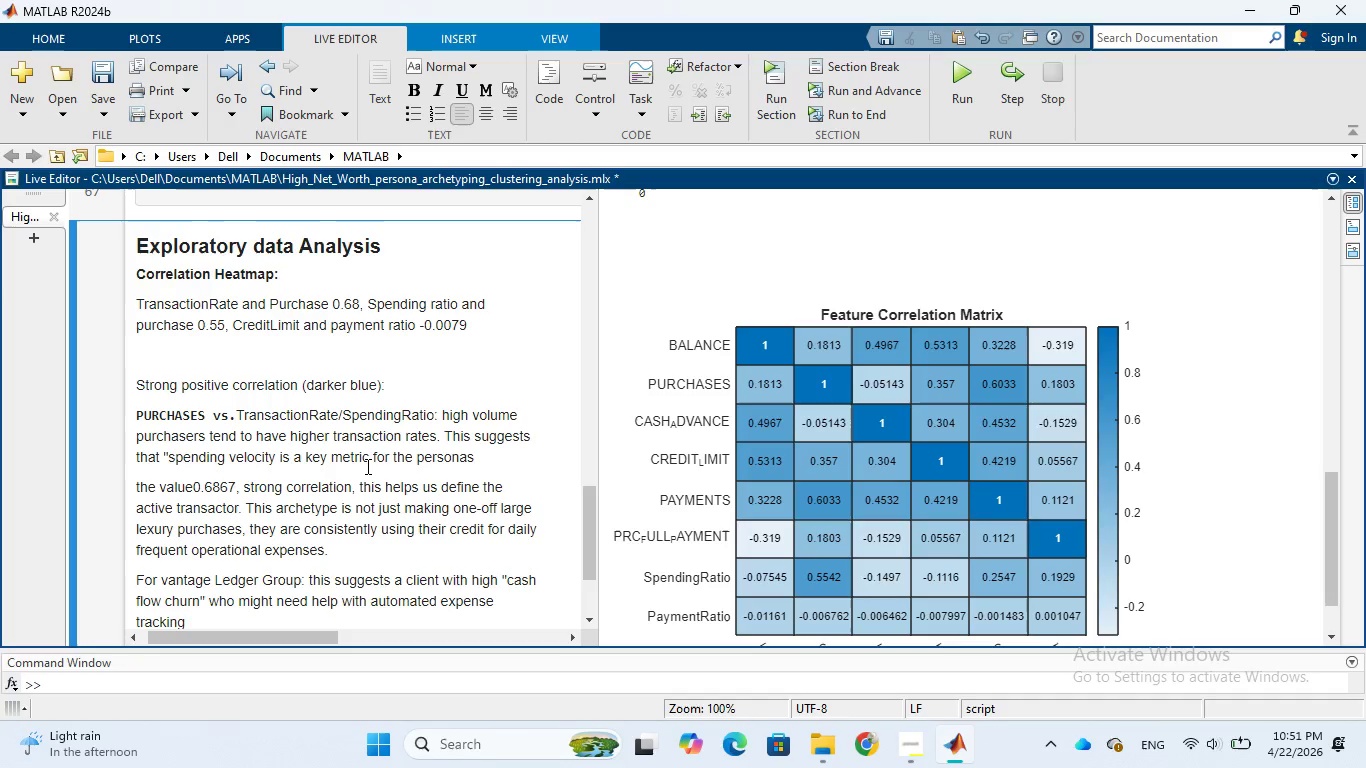 
type( or )
 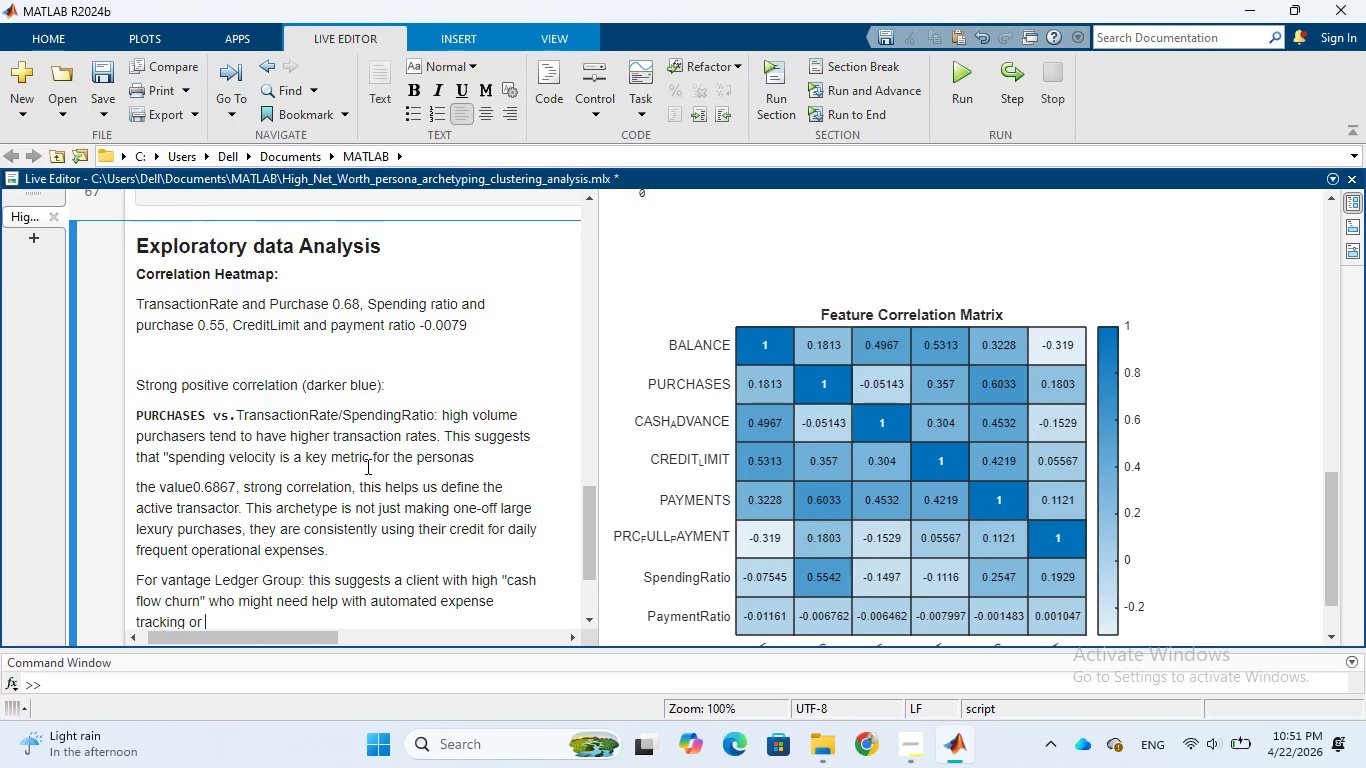 
type(recurring)
 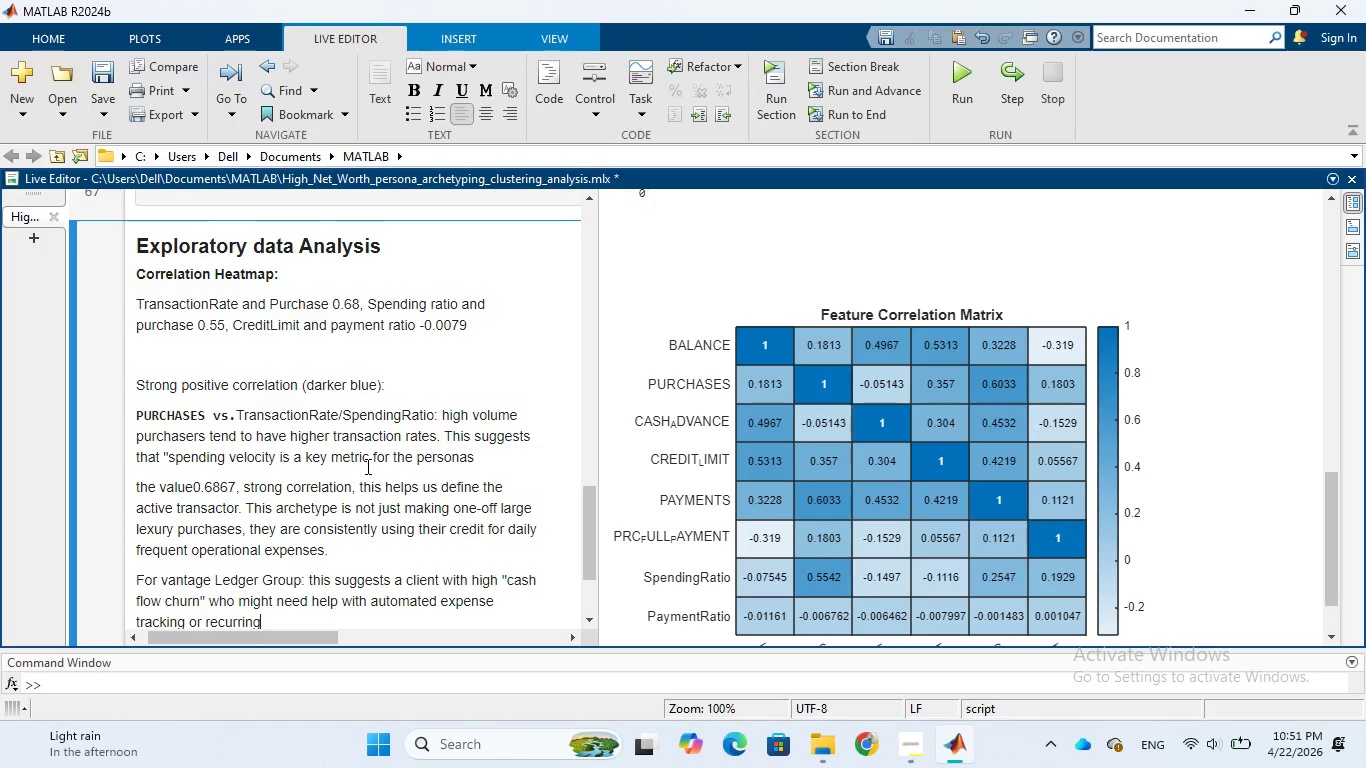 
wait(6.78)
 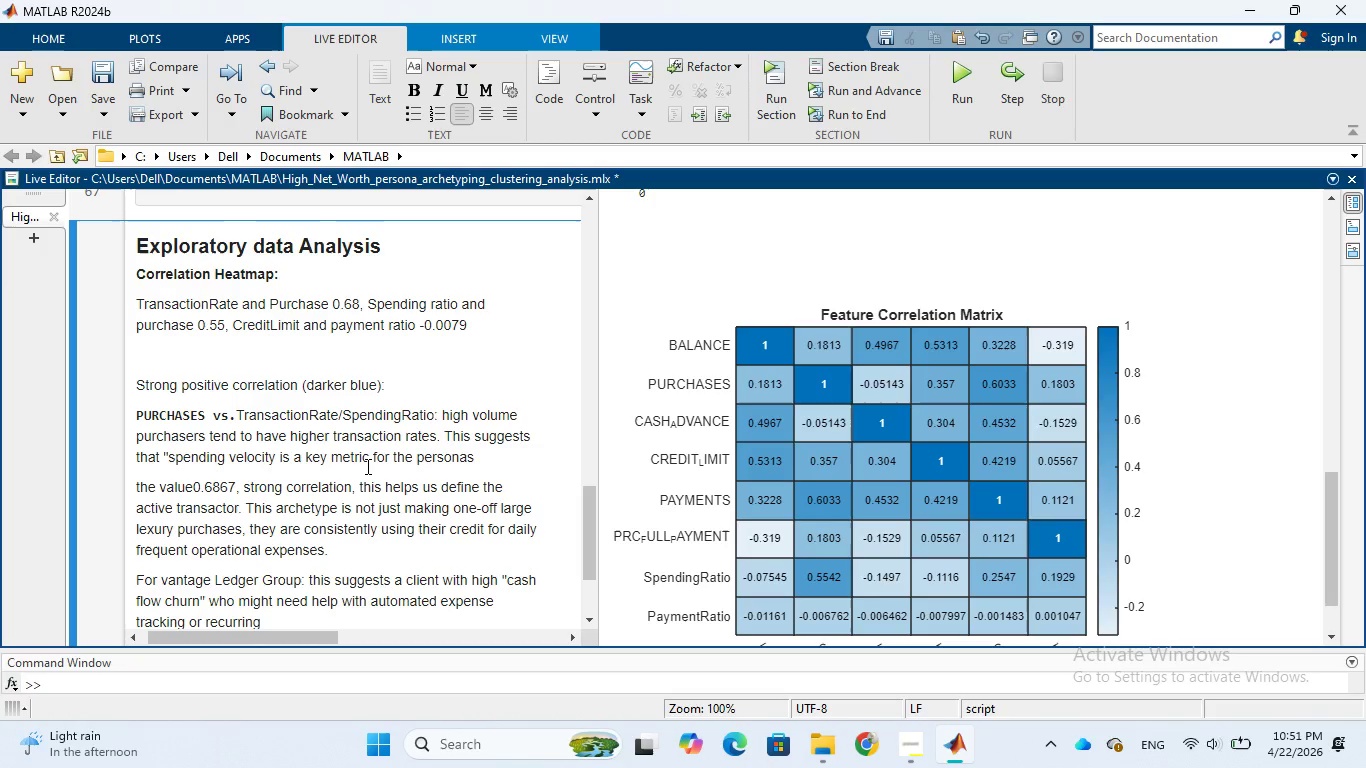 
type( tax-dec)
key(Backspace)
type(ductible category)
 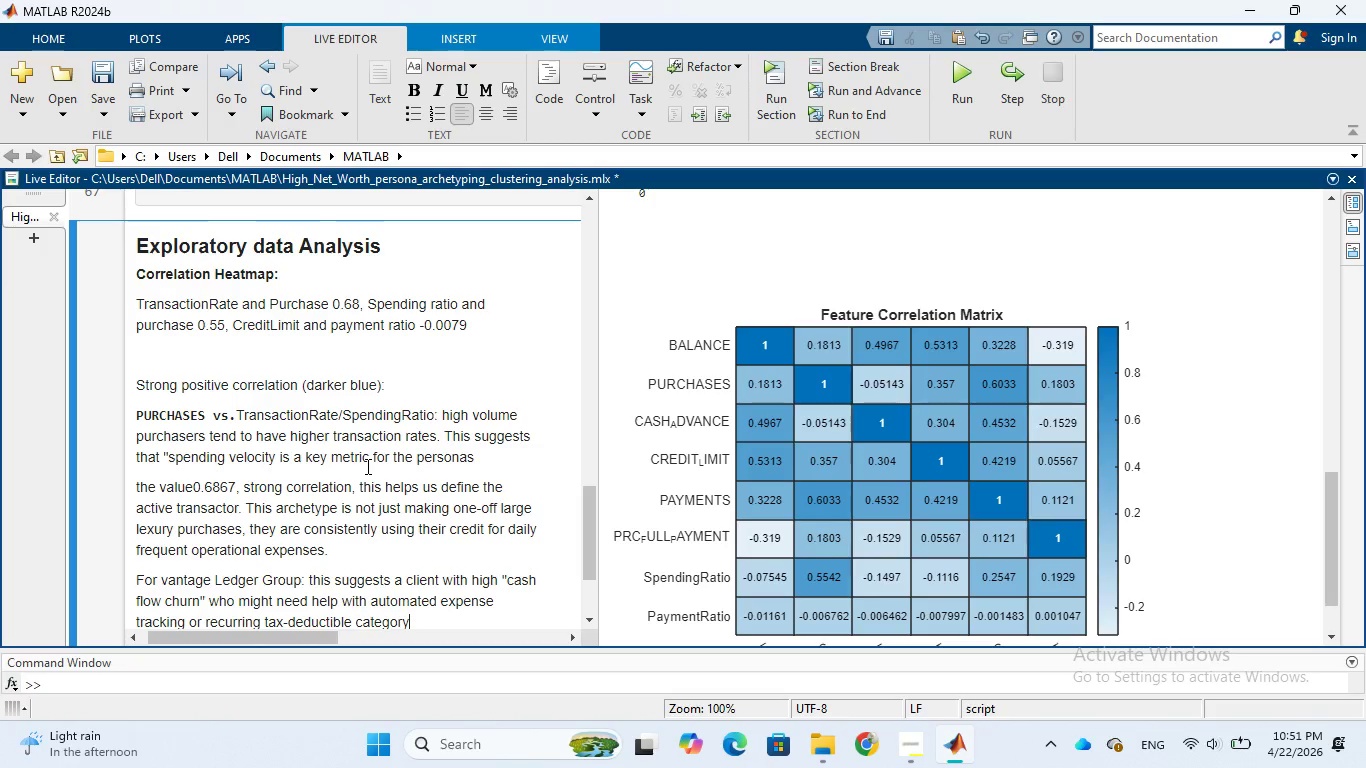 
type( management)
 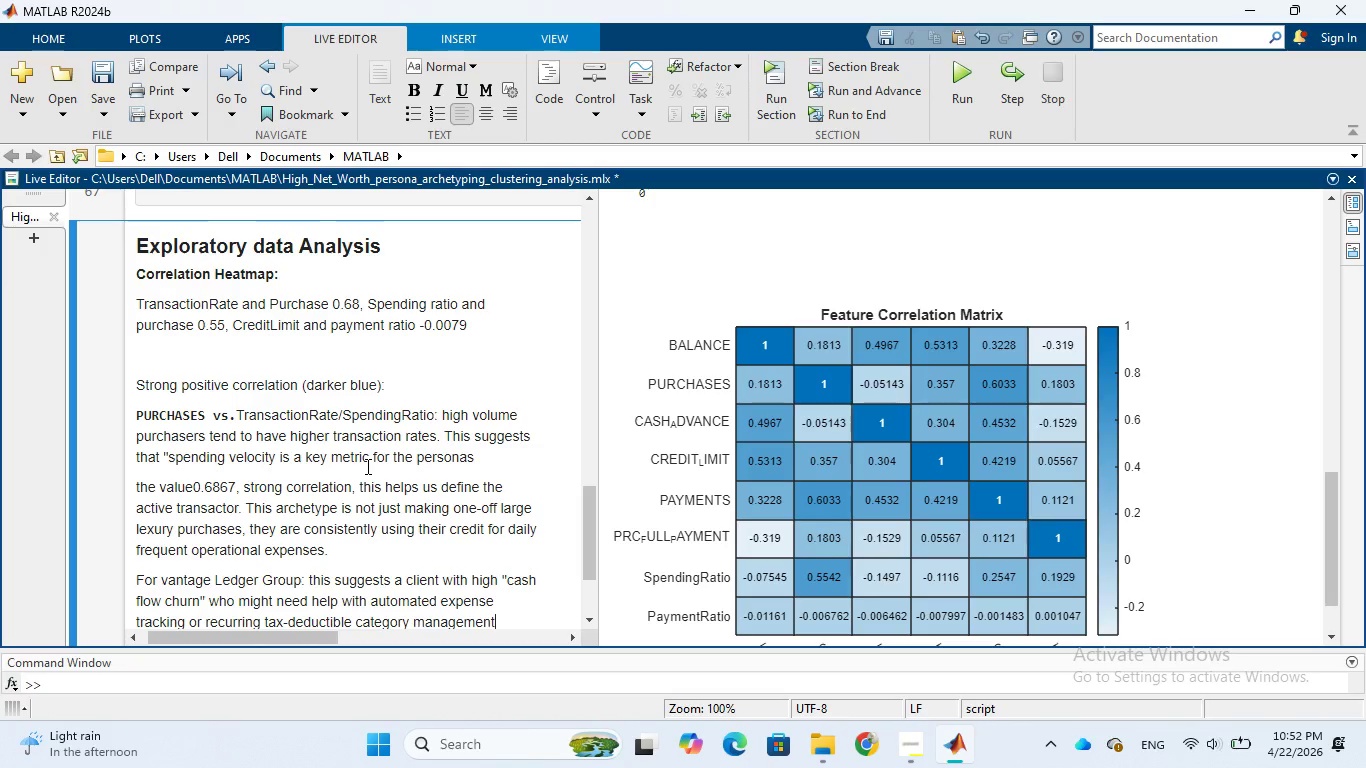 
wait(31.12)
 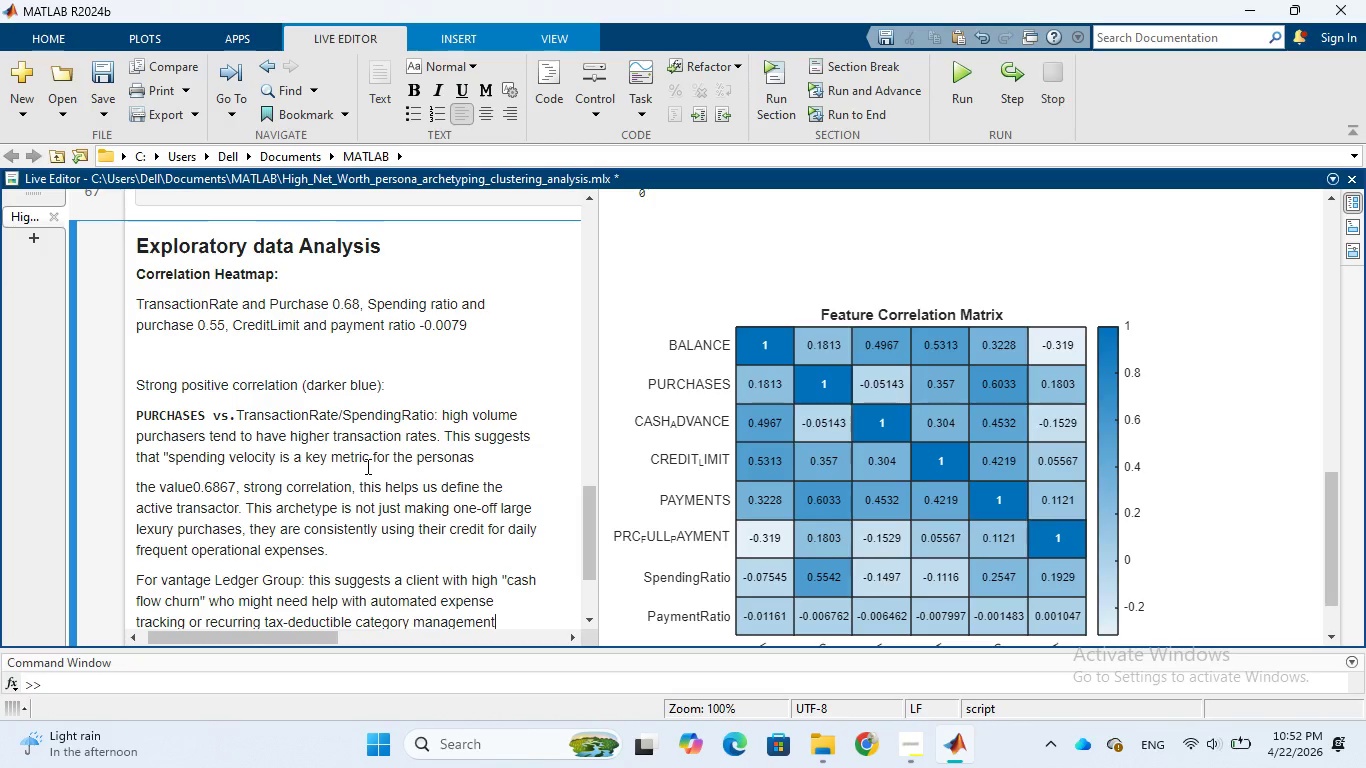 
key(Period)
 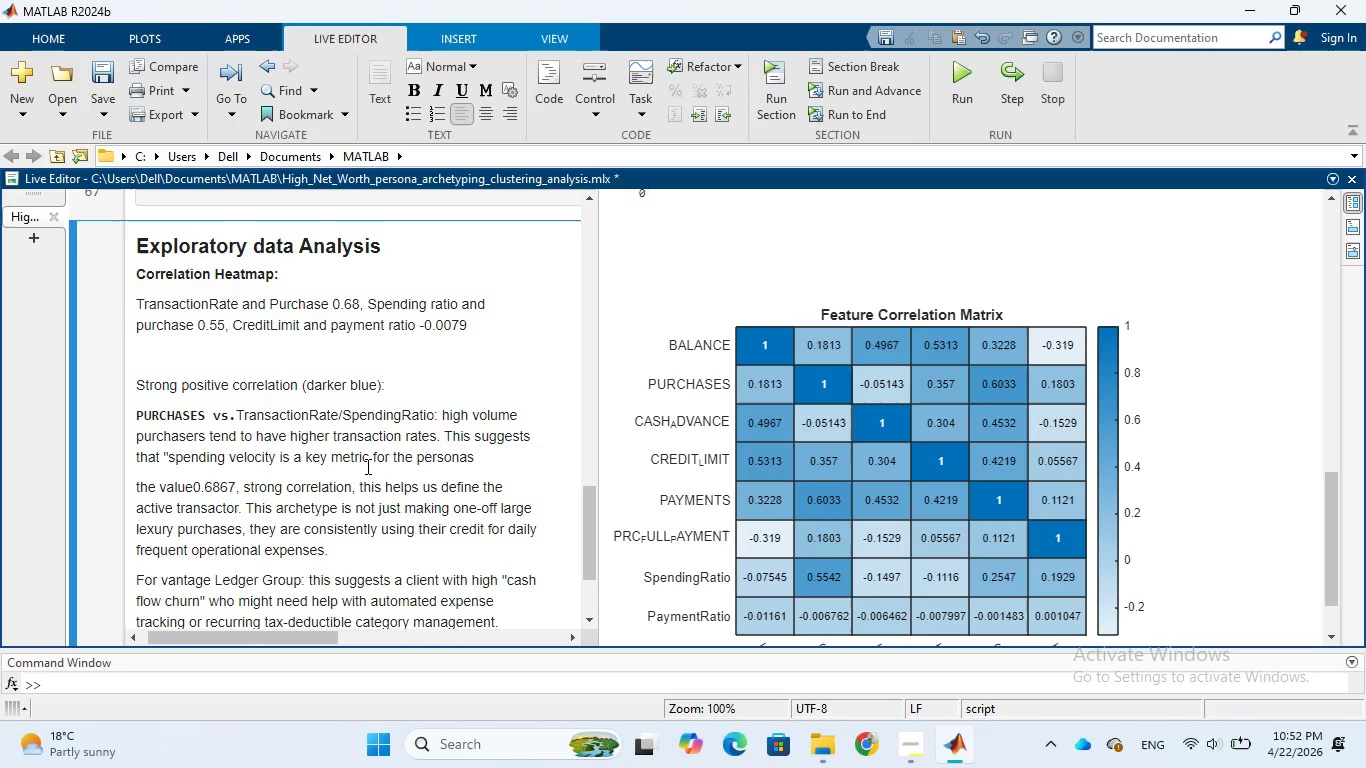 
wait(11.95)
 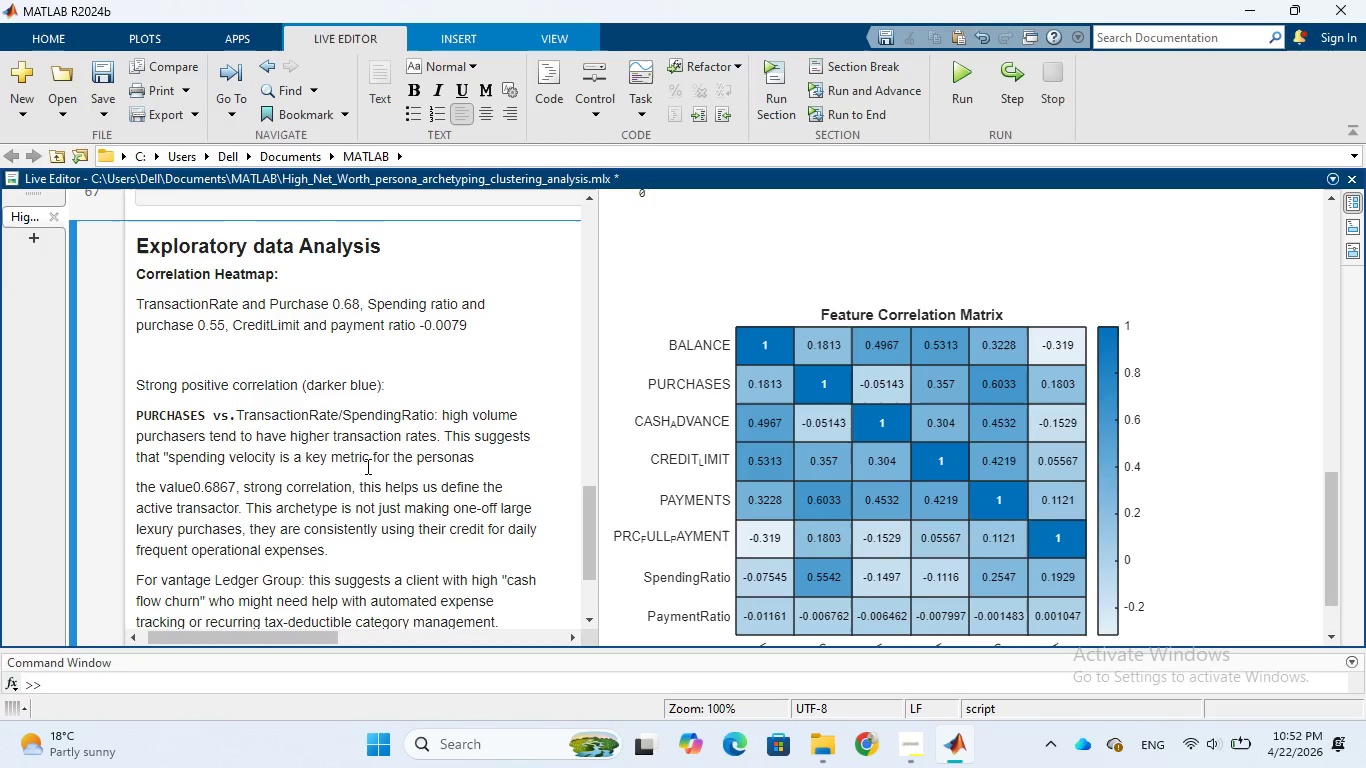 
key(Enter)
 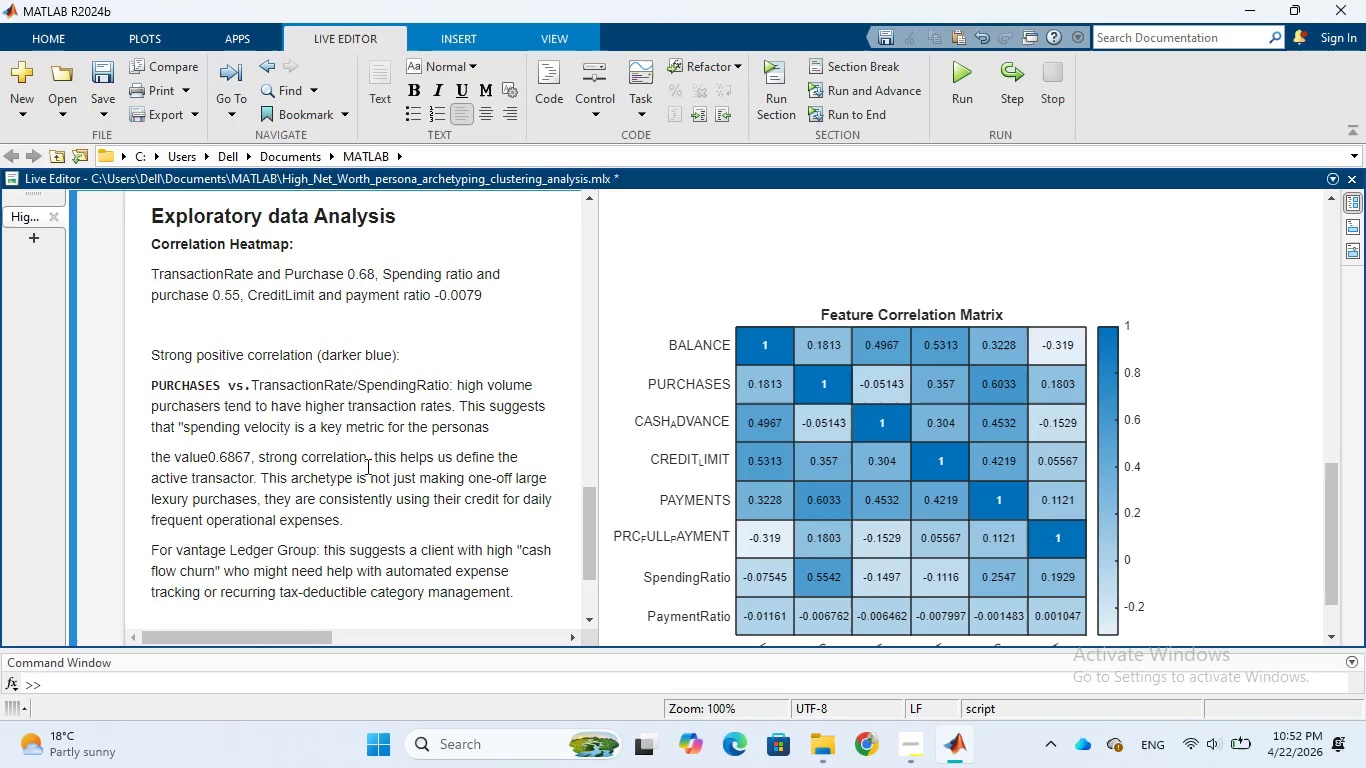 
wait(16.8)
 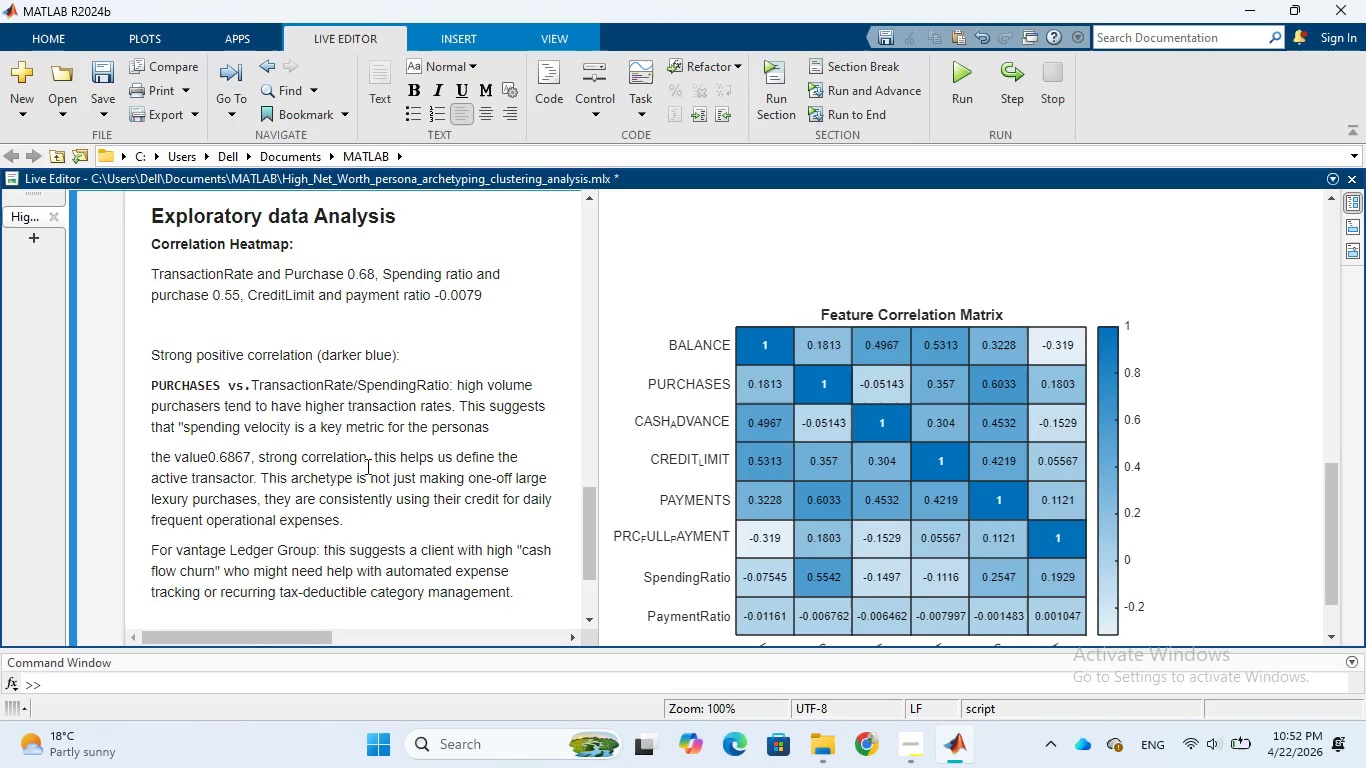 
type(Limit Independence:)
 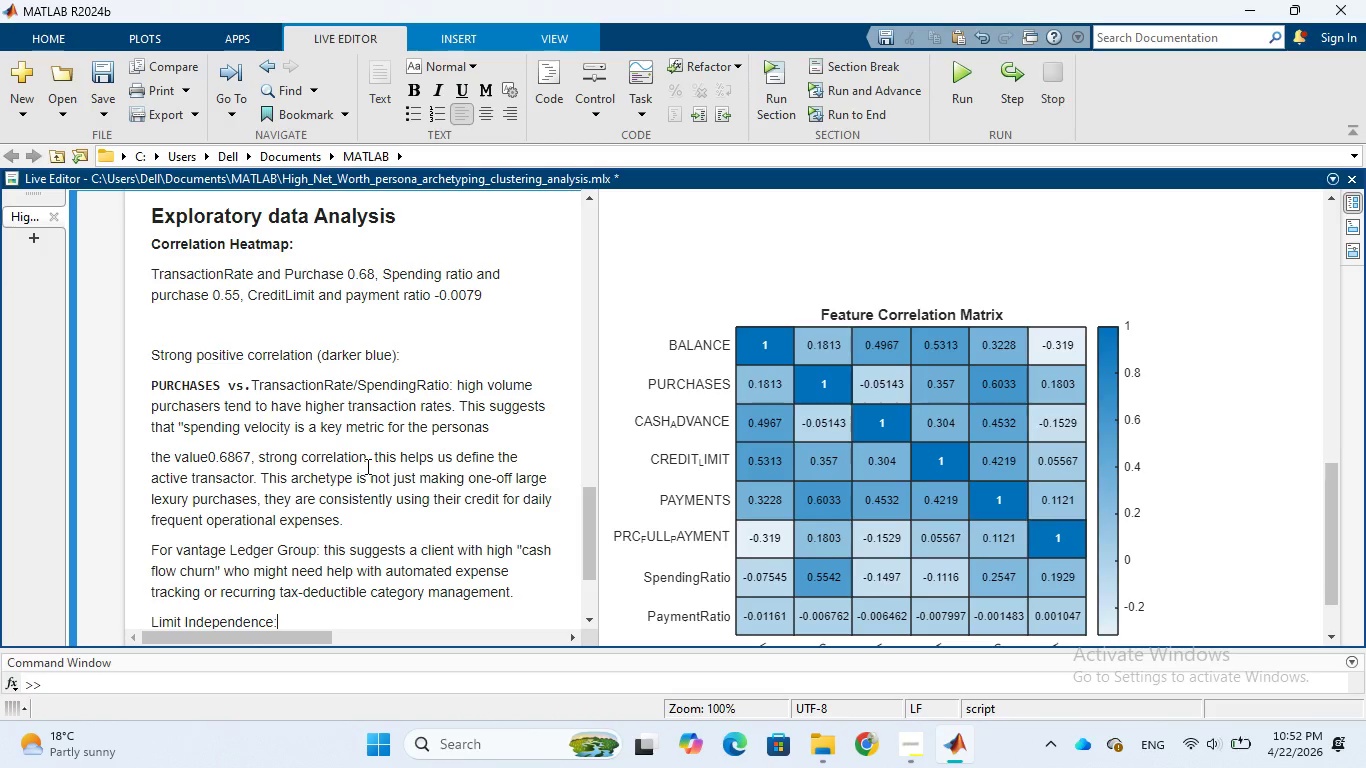 
key(Space)
 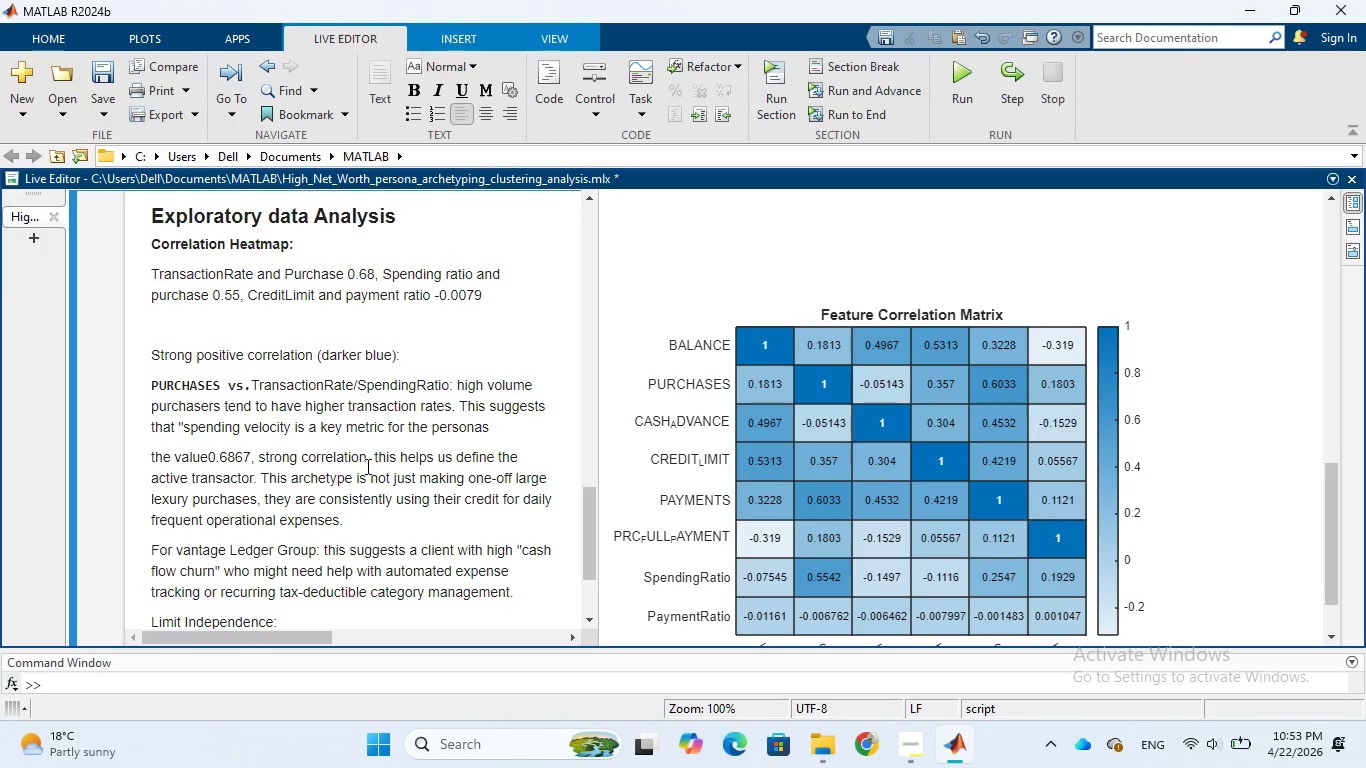 
wait(8.08)
 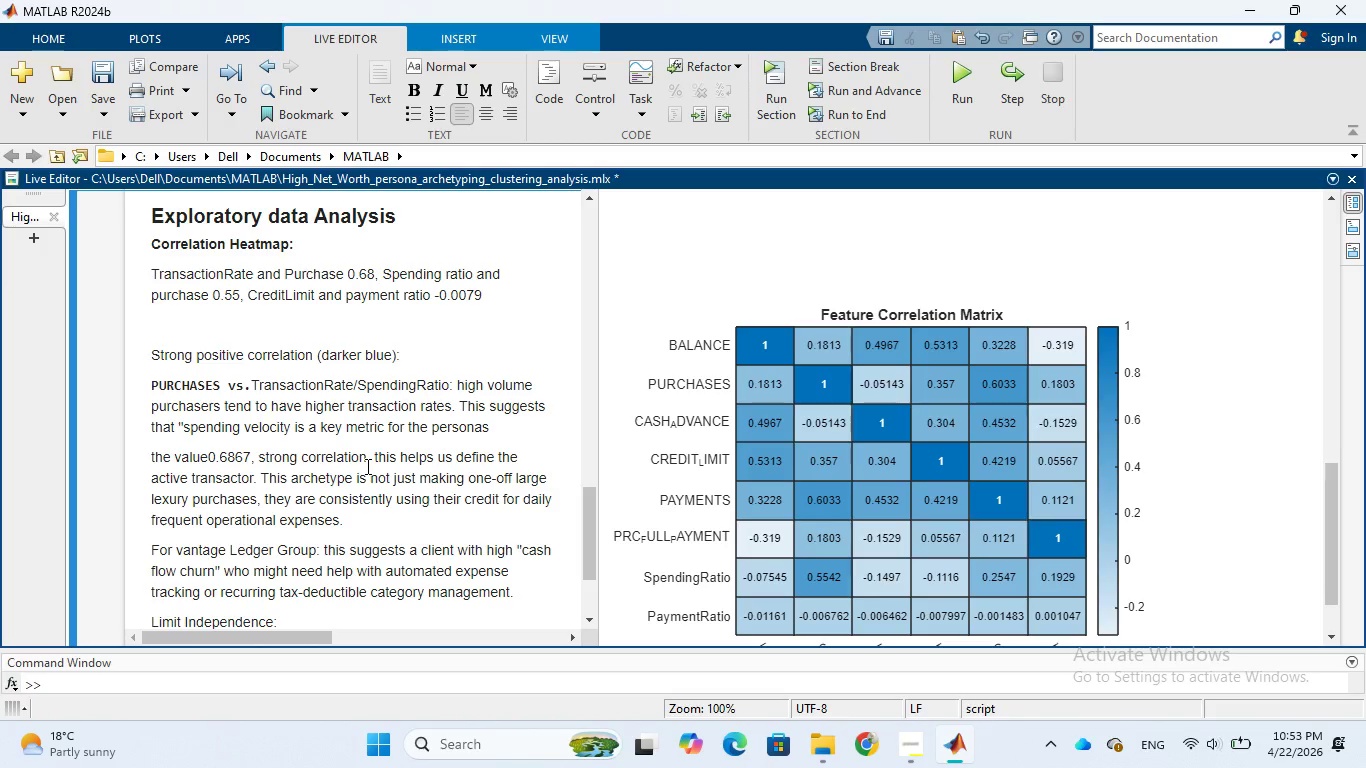 
left_click_drag(start_coordinate=[248, 293], to_coordinate=[429, 297])
 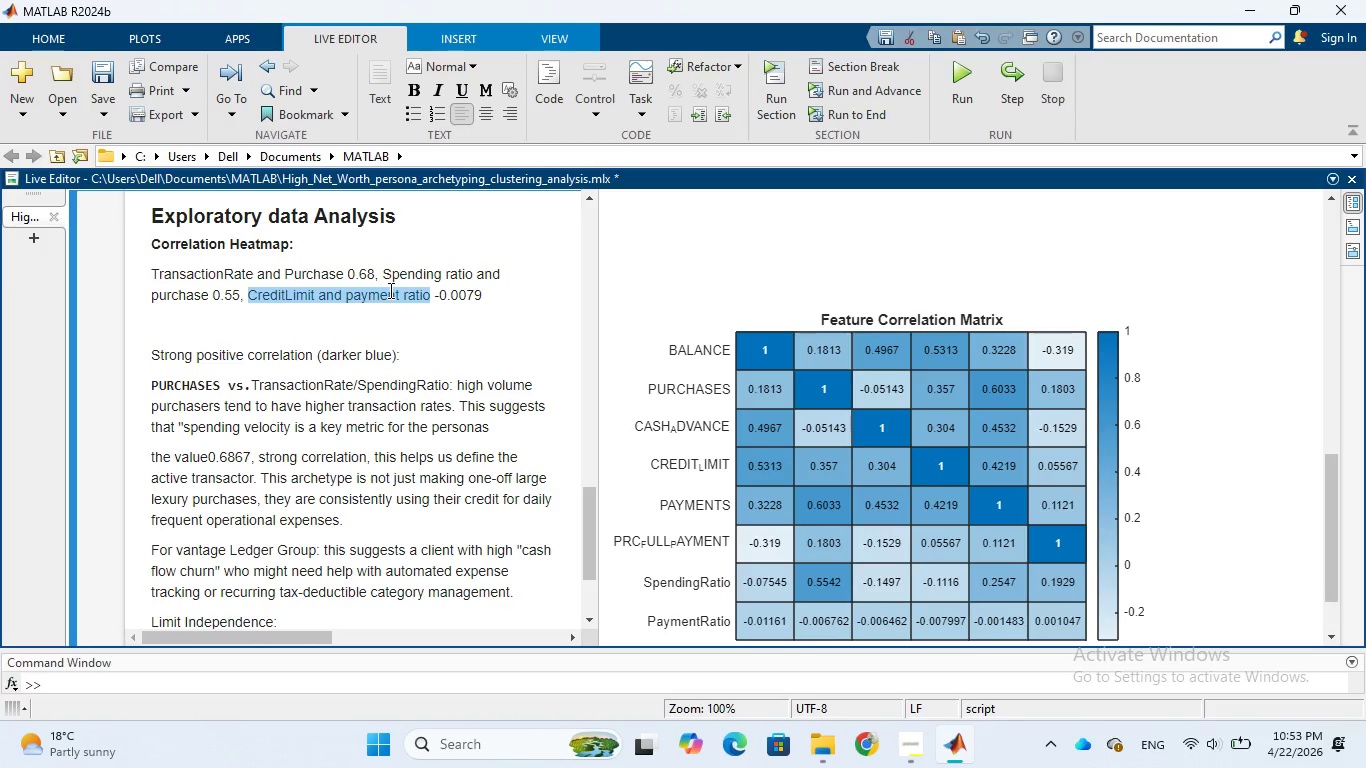 
right_click([389, 290])
 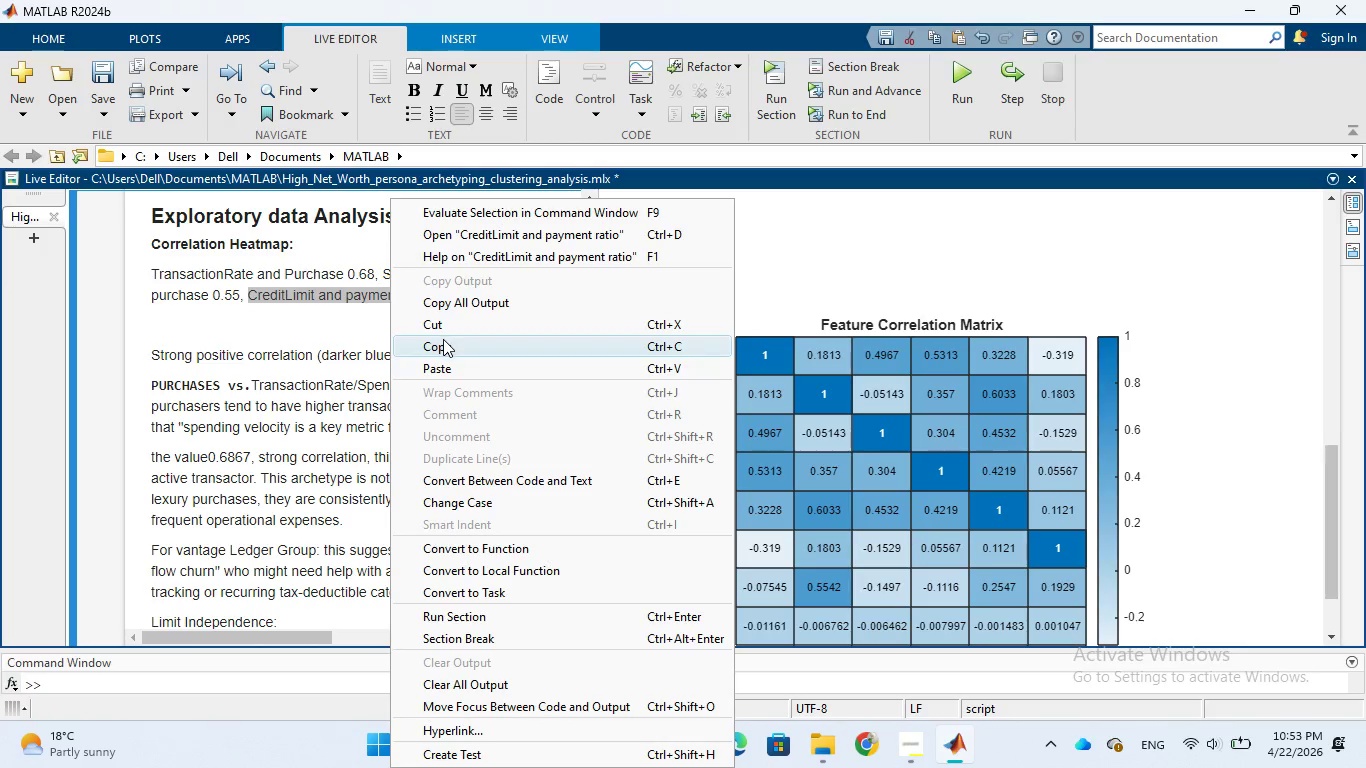 
left_click([443, 340])
 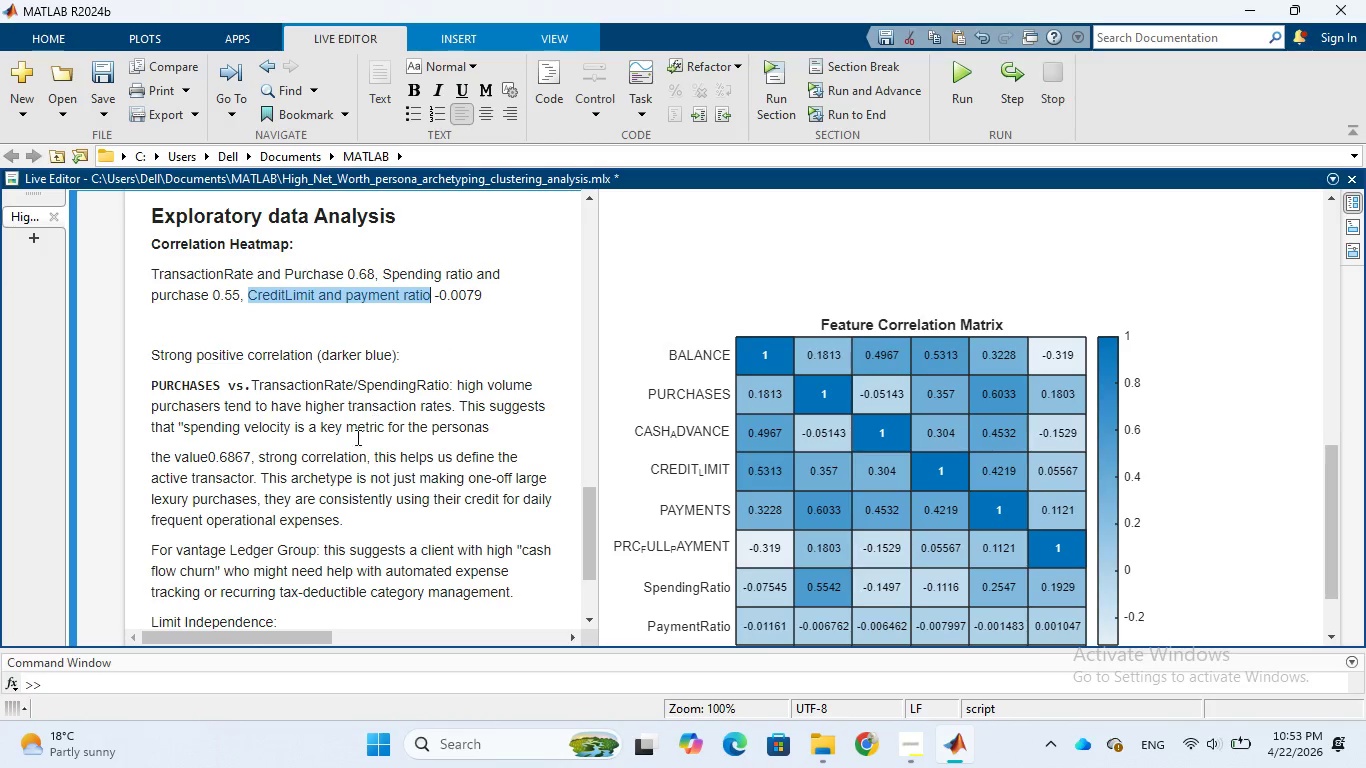 
scroll: coordinate [348, 451], scroll_direction: down, amount: 1.0
 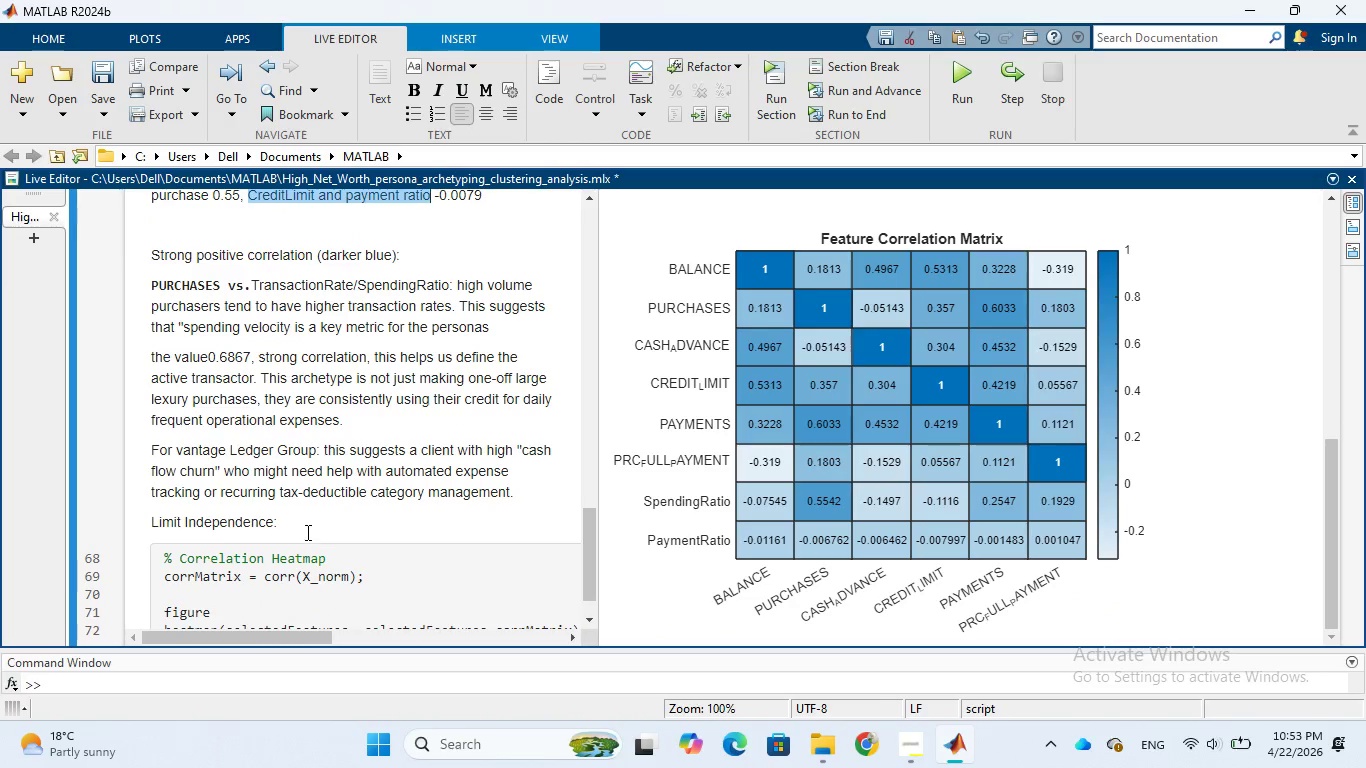 
left_click([309, 529])
 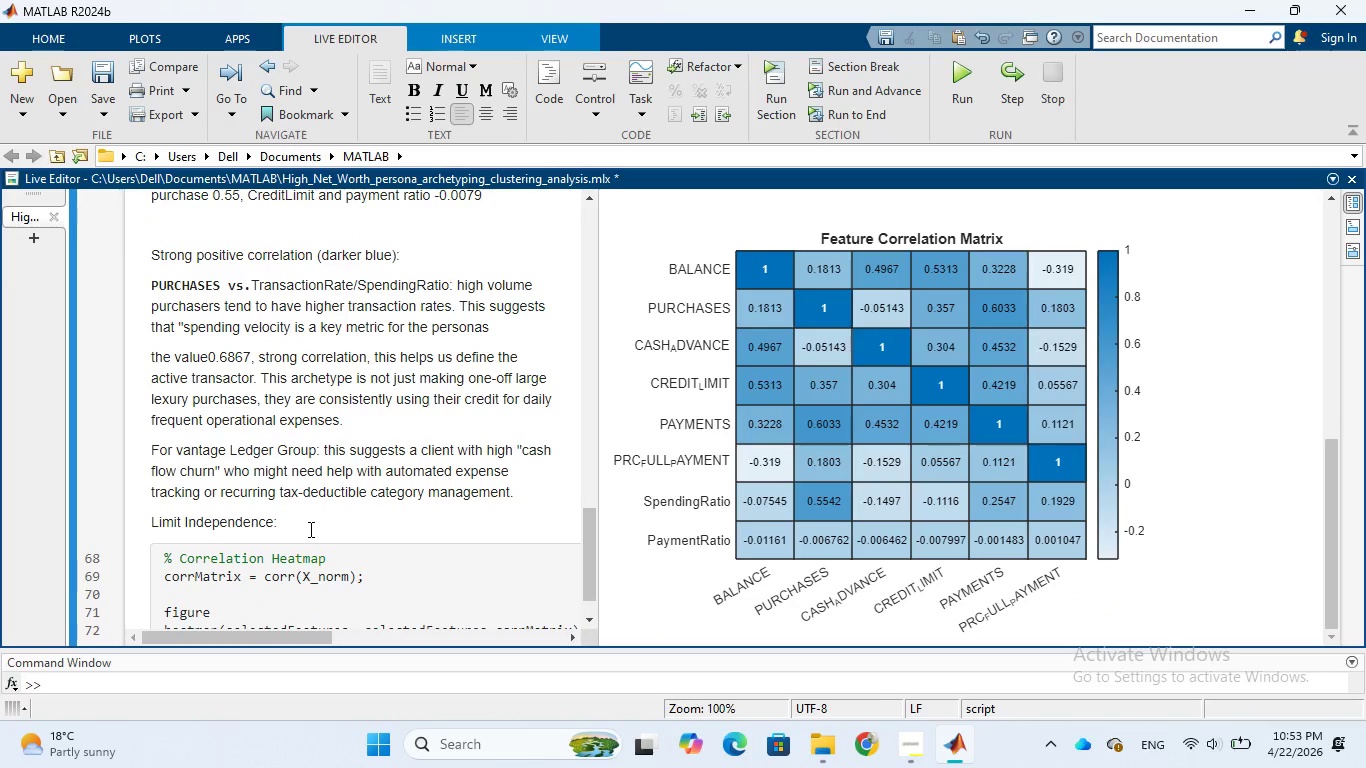 
key(Control+V)
 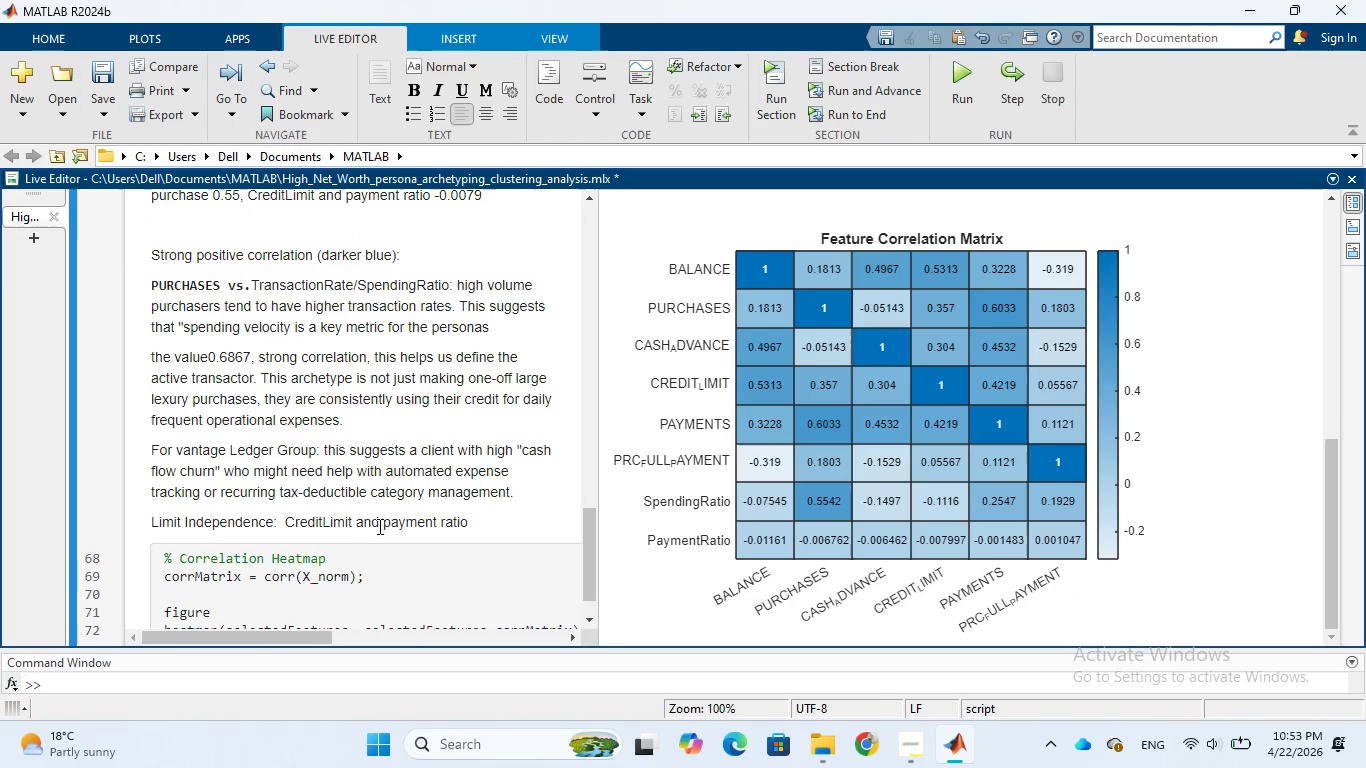 
left_click_drag(start_coordinate=[381, 520], to_coordinate=[287, 516])
 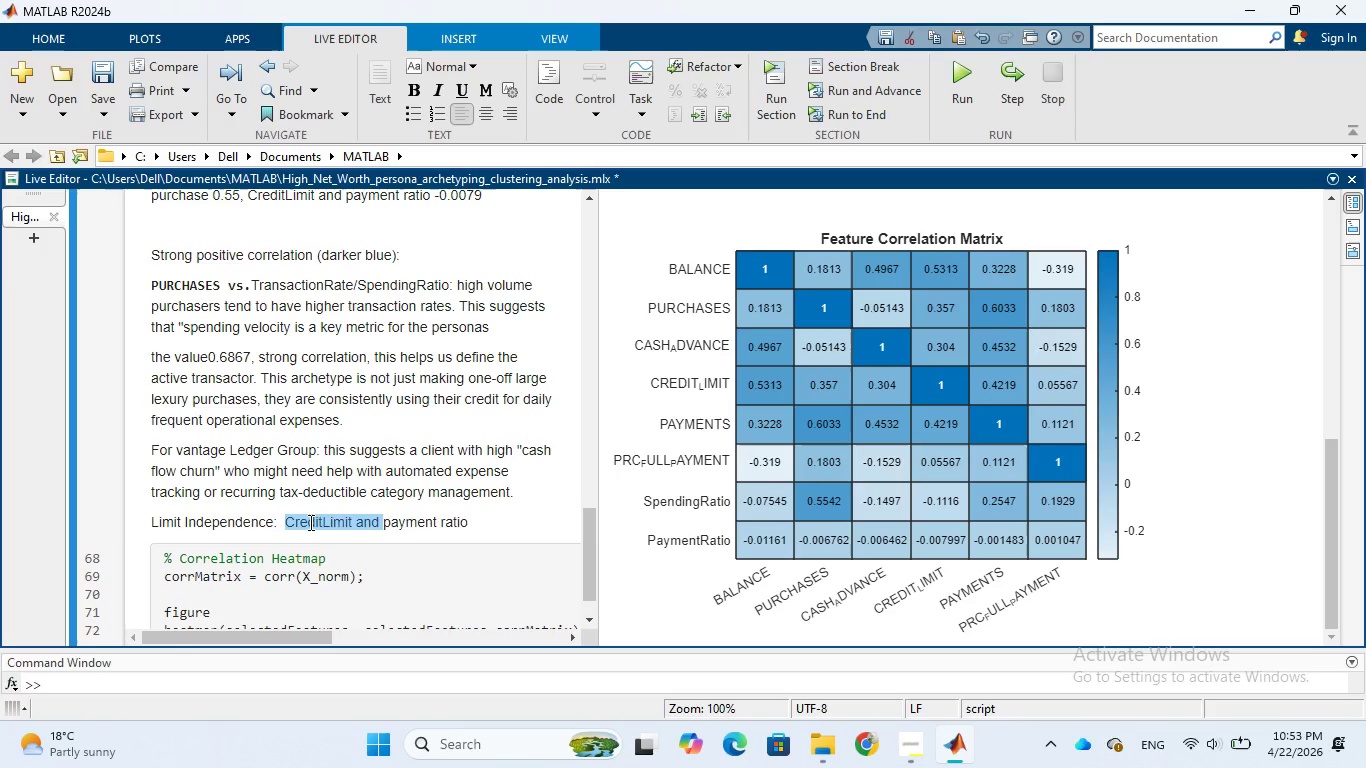 
right_click([309, 522])
 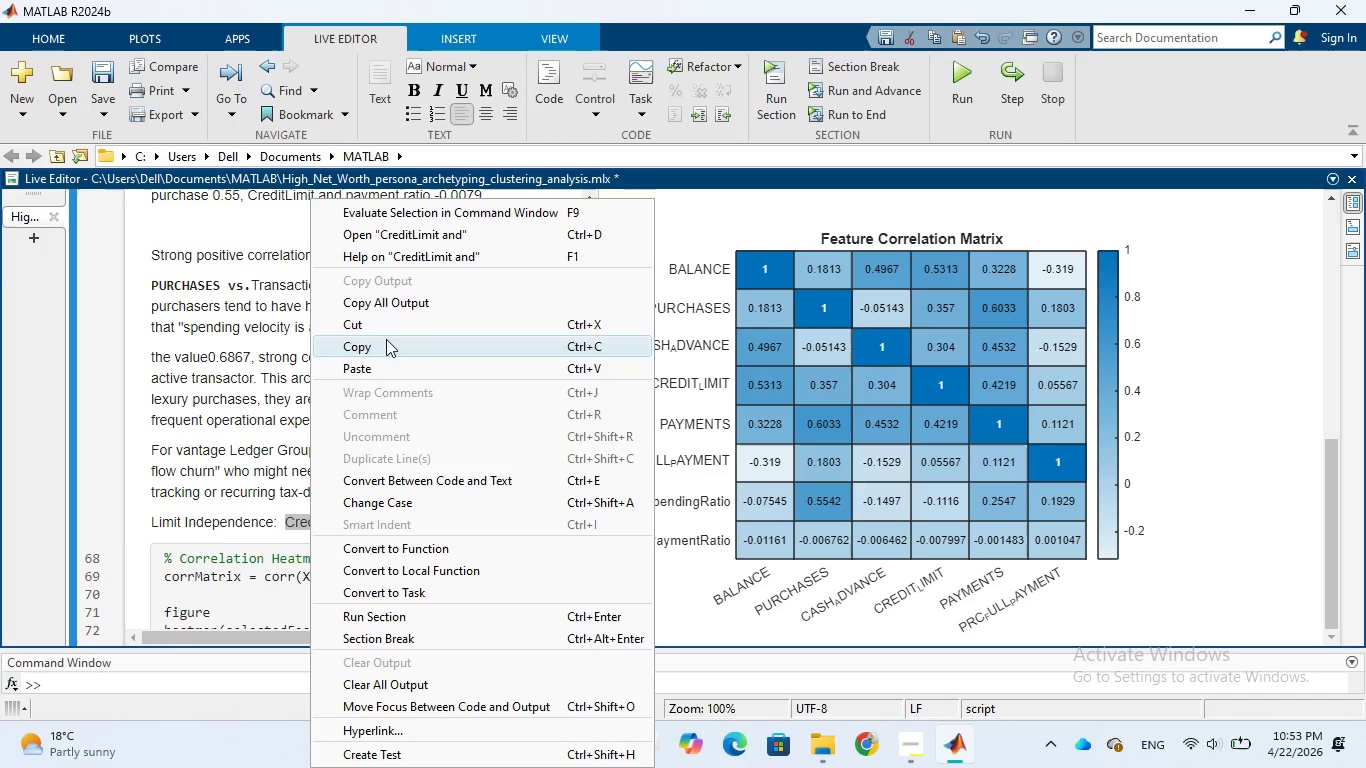 
left_click([388, 328])
 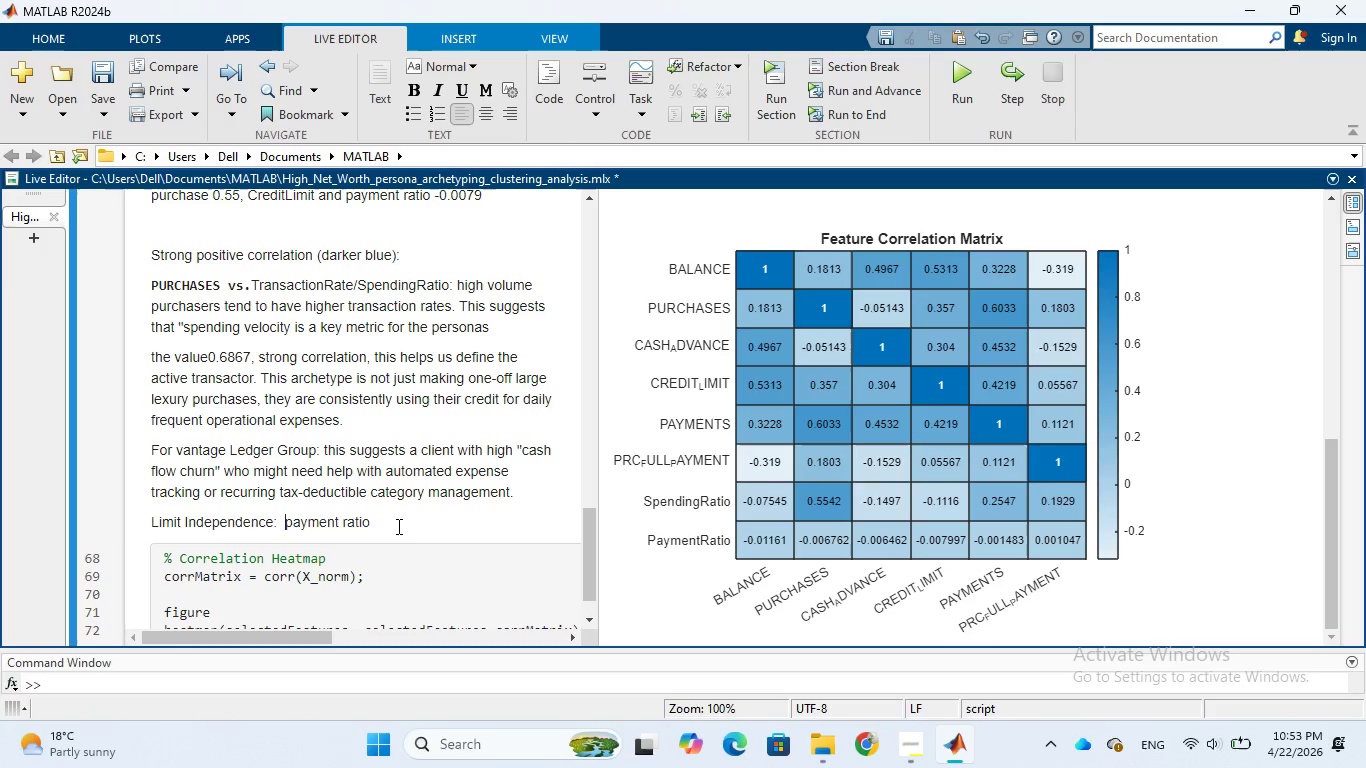 
left_click([394, 525])
 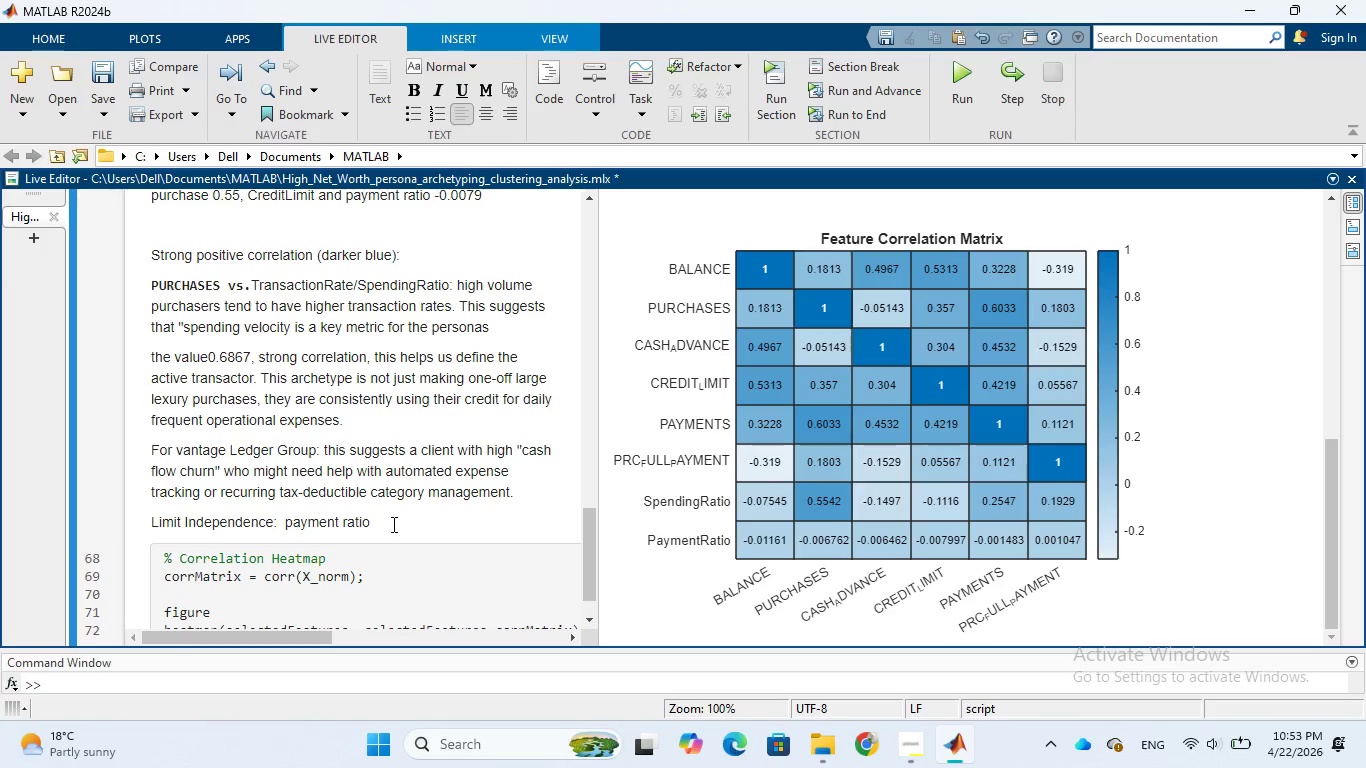 
type( vs. )
 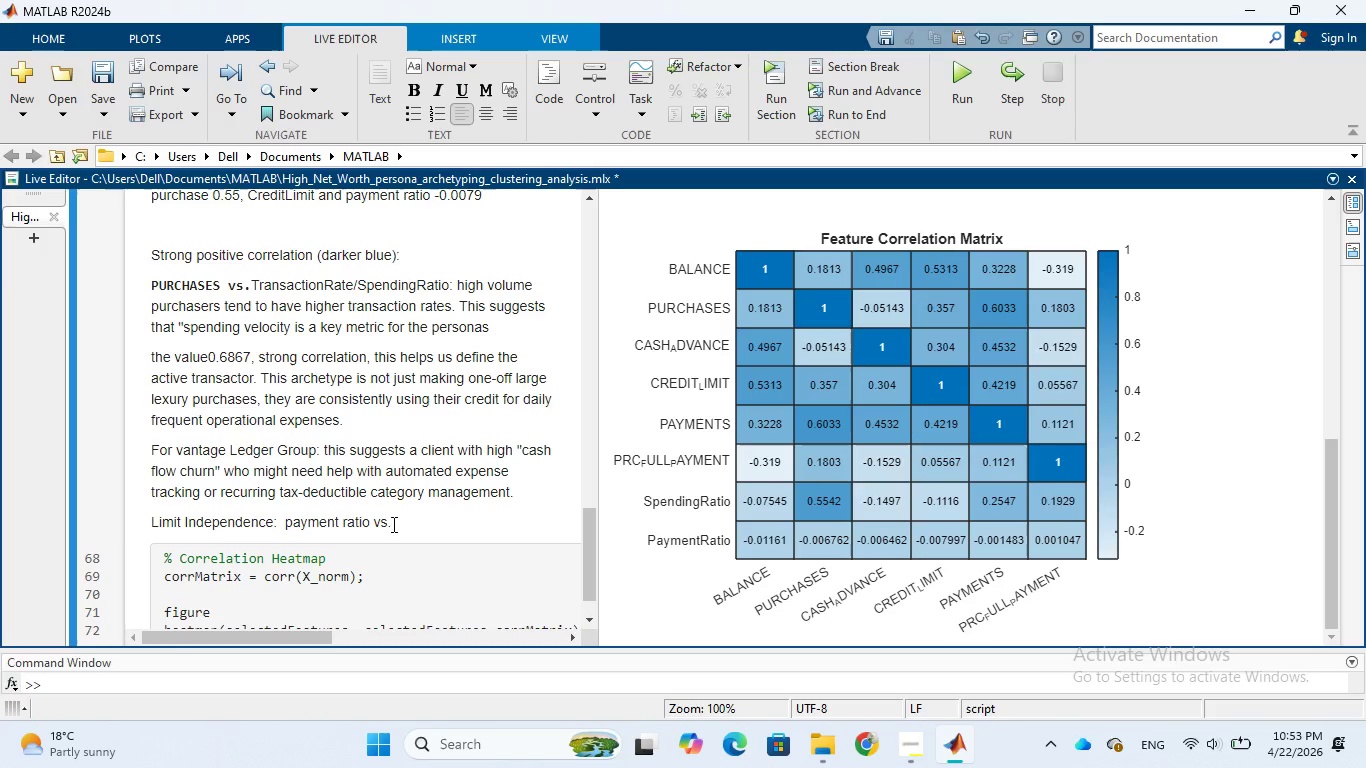 
key(Control+V)
 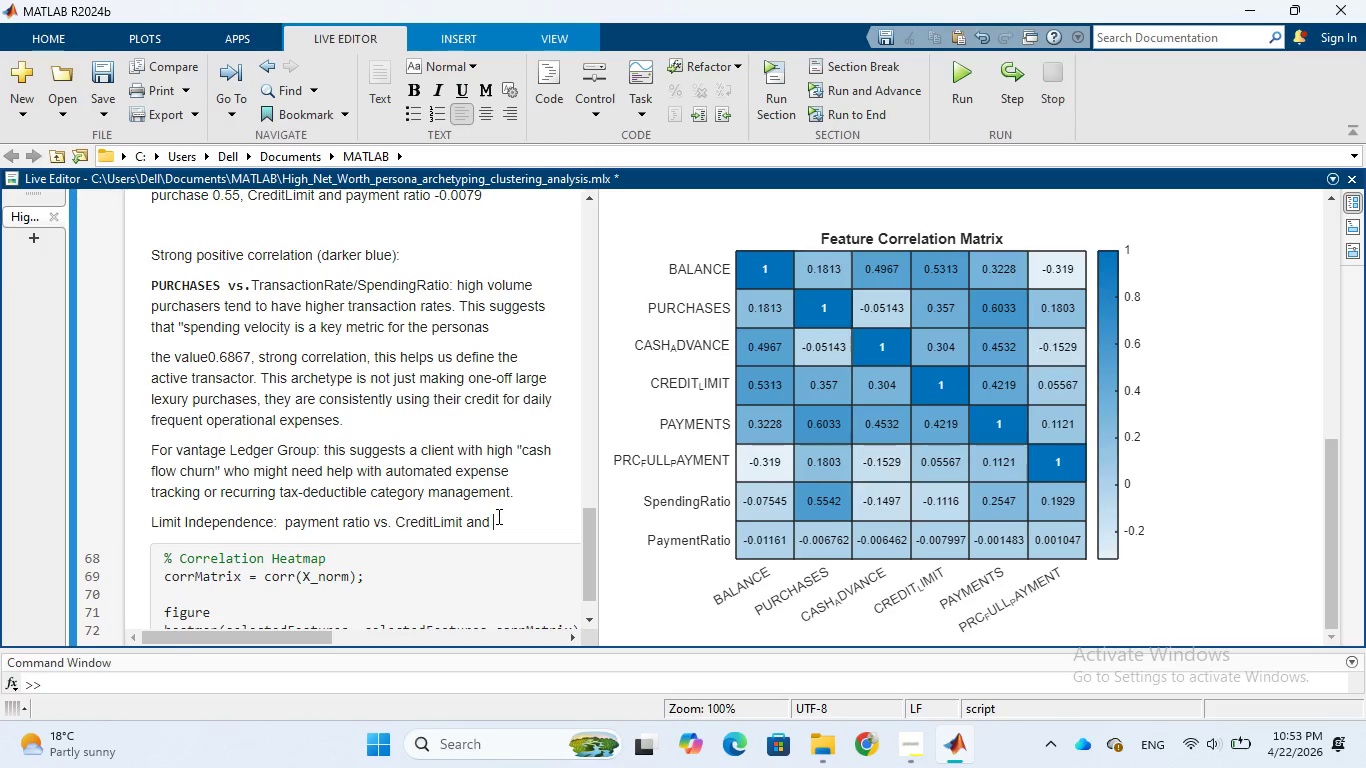 
key(Backspace)
 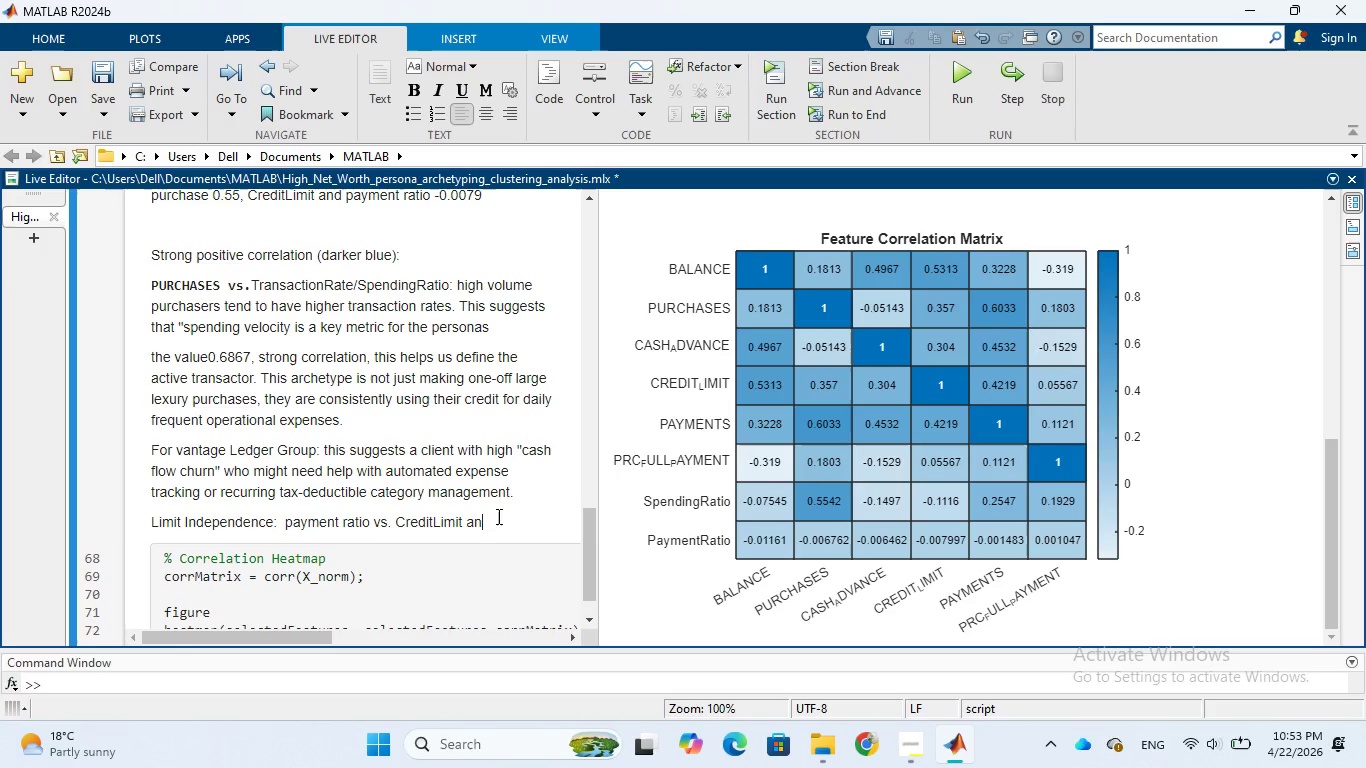 
key(Backspace)
 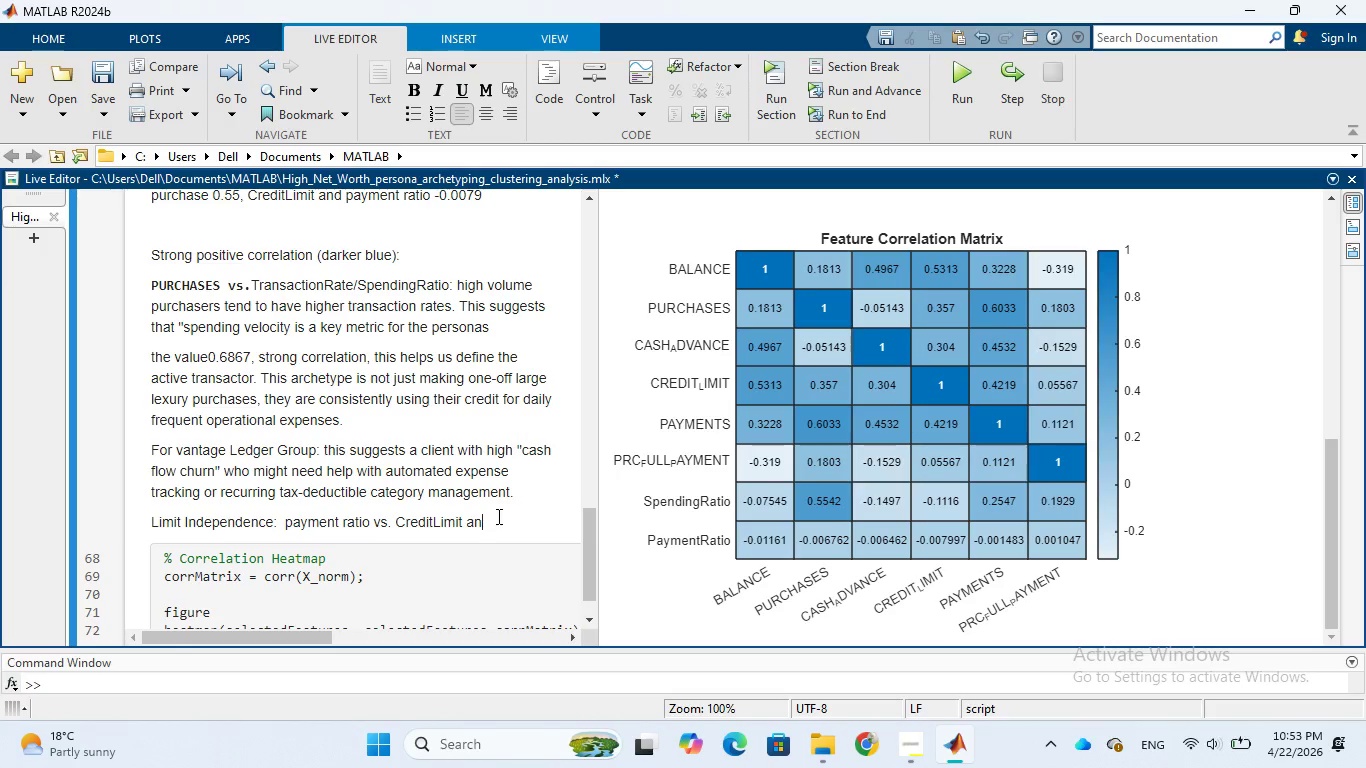 
key(Backspace)
 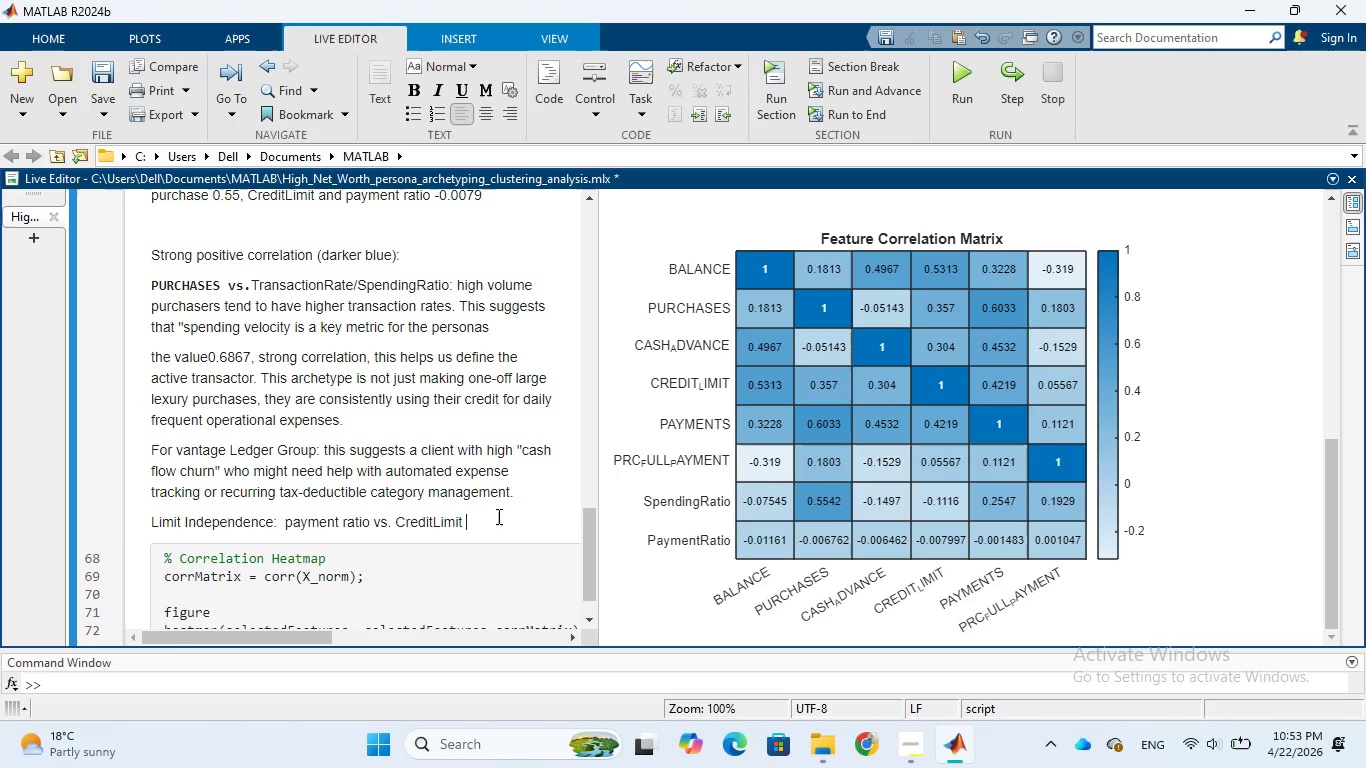 
key(Backspace)
 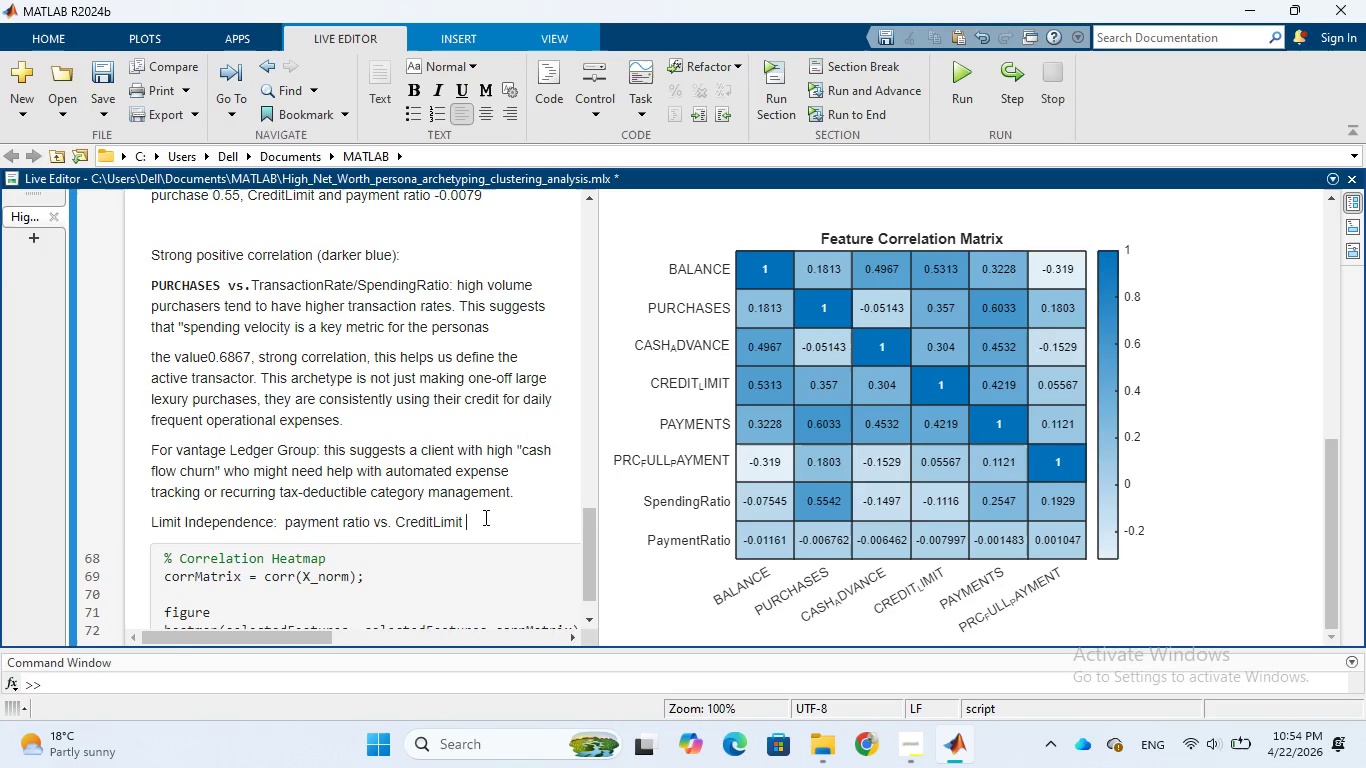 
wait(36.89)
 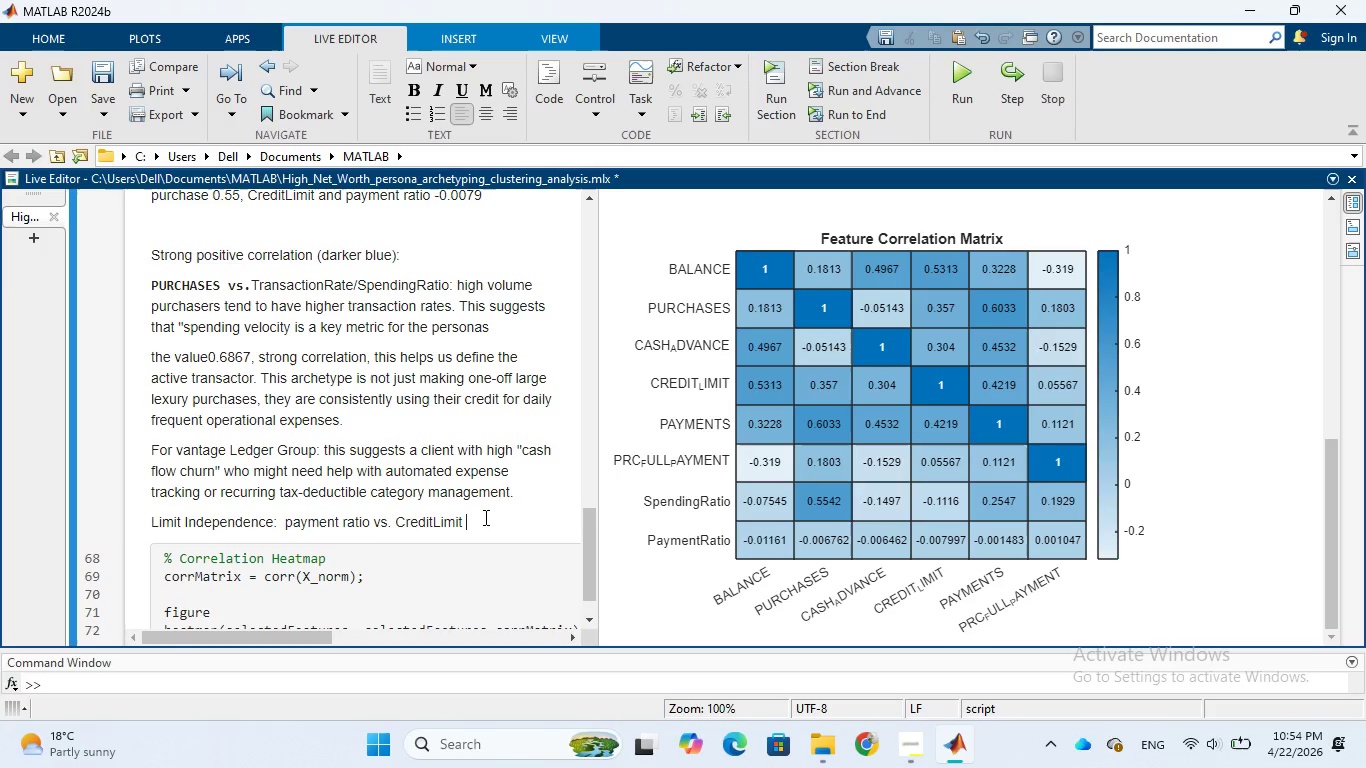 
type(Value)
 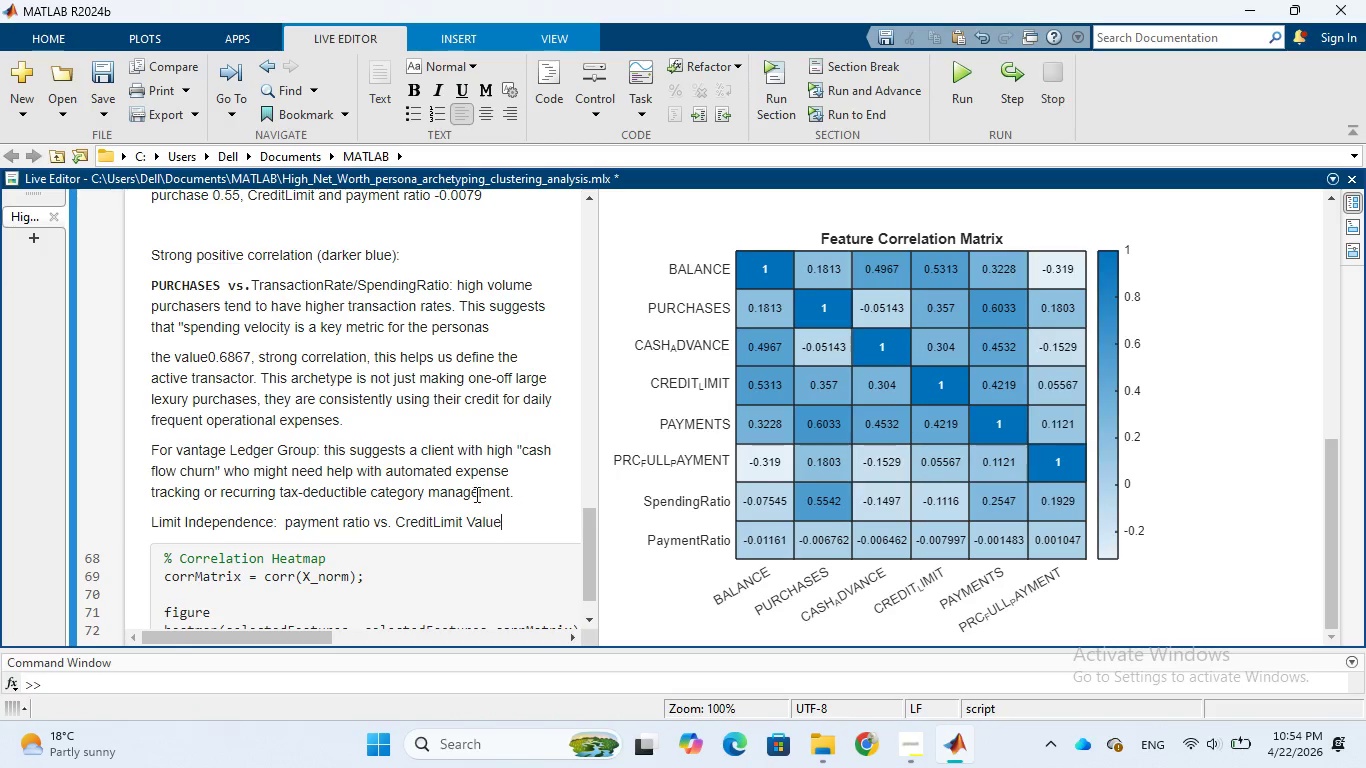 
wait(6.7)
 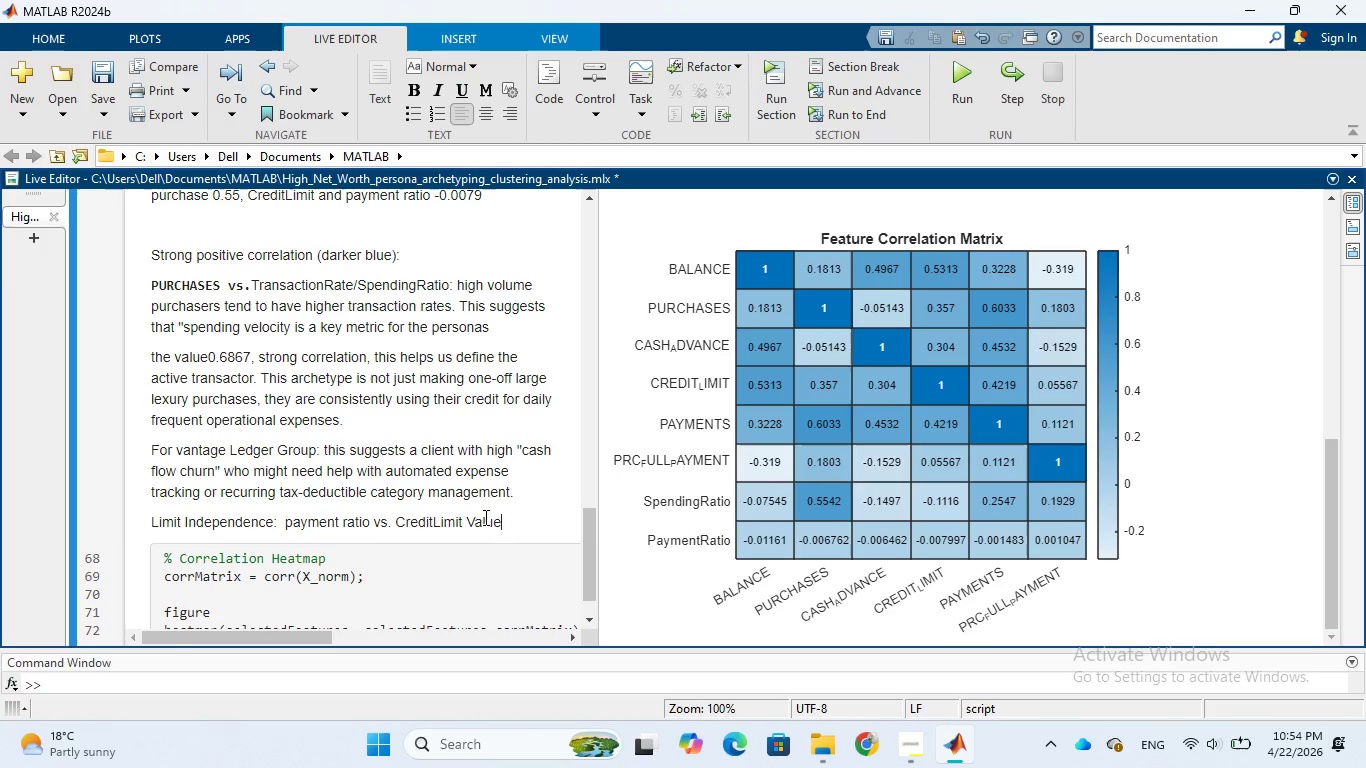 
left_click_drag(start_coordinate=[431, 200], to_coordinate=[483, 203])
 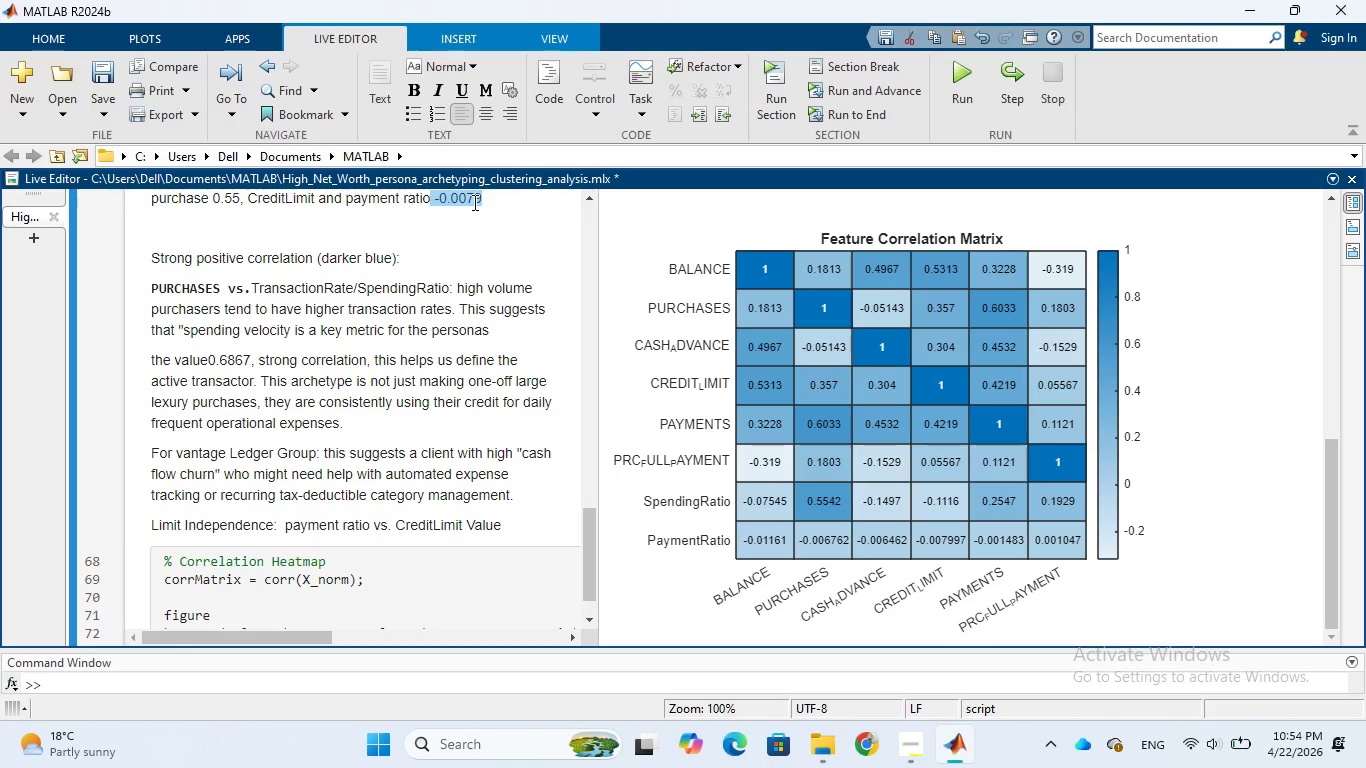 
right_click([473, 202])
 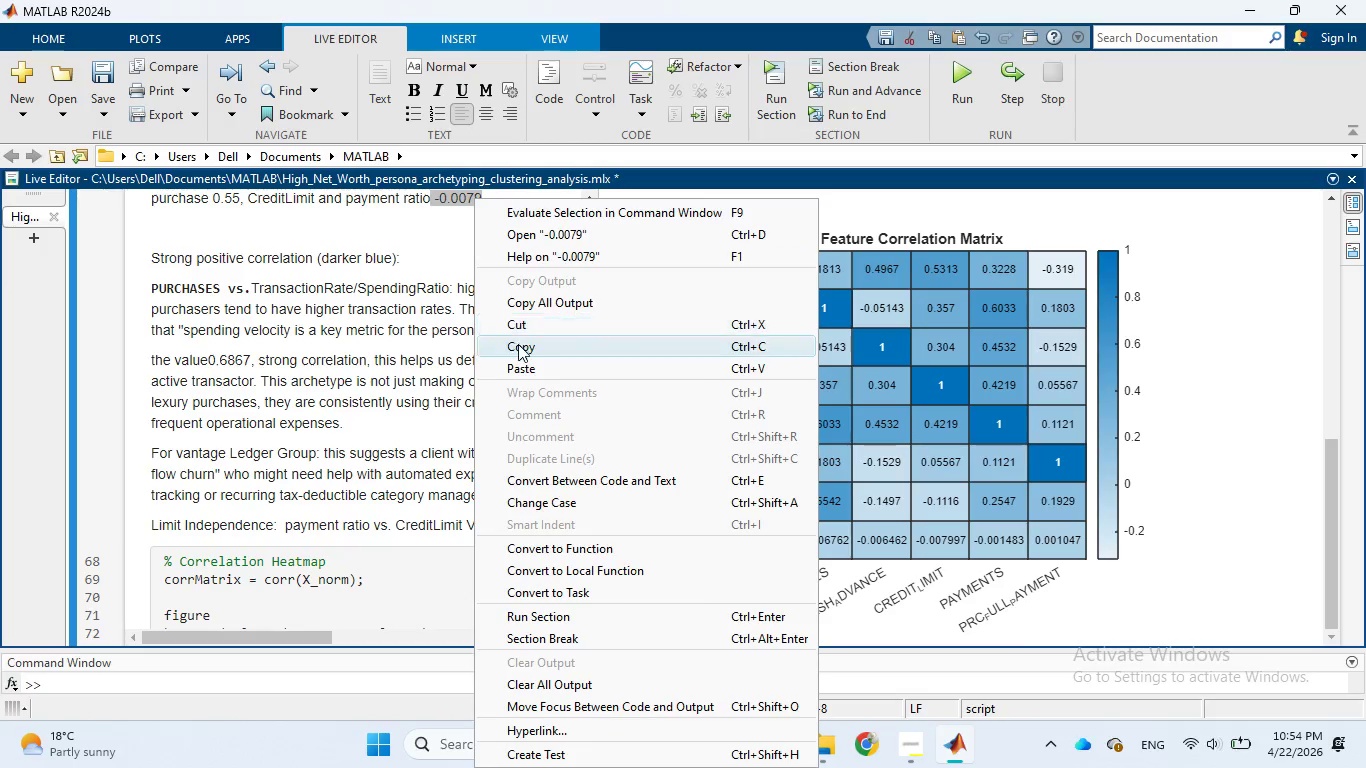 
left_click([518, 347])
 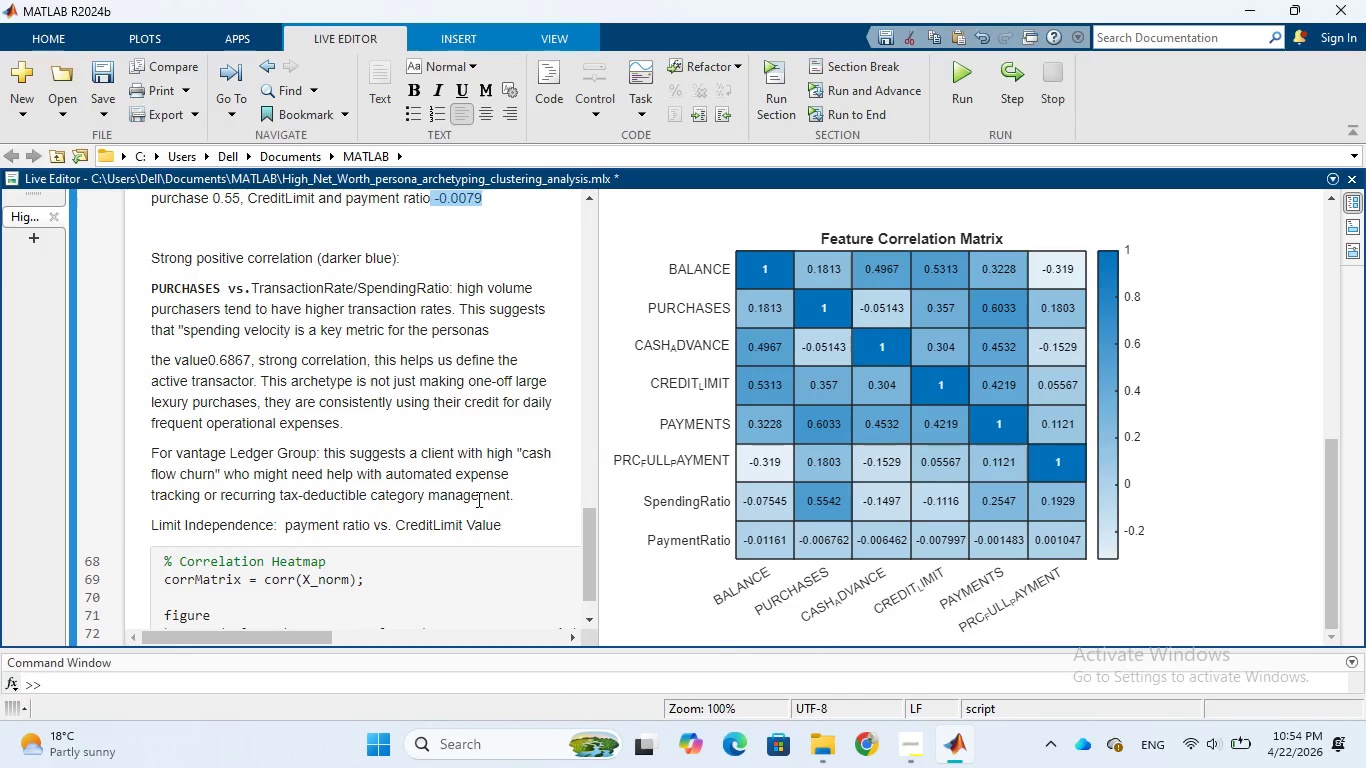 
scroll: coordinate [479, 500], scroll_direction: down, amount: 1.0
 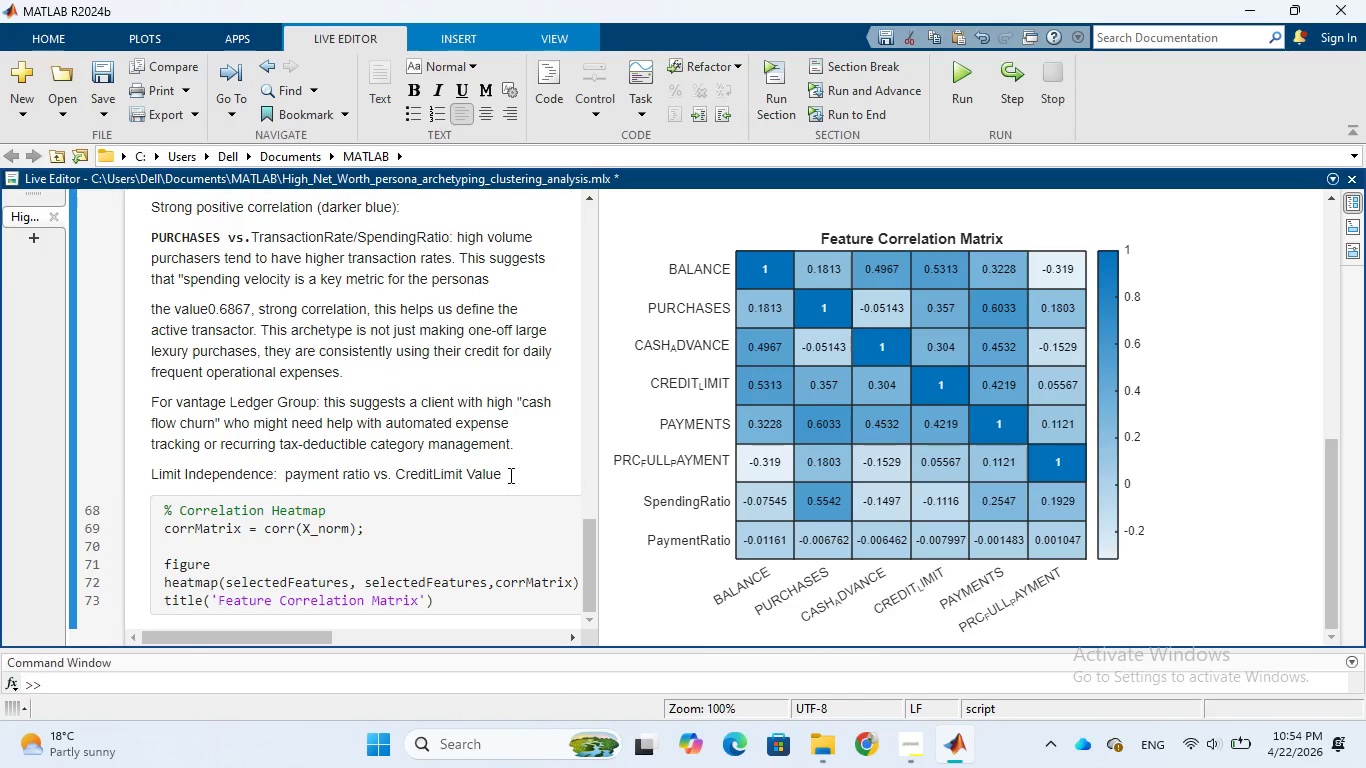 
left_click([510, 475])
 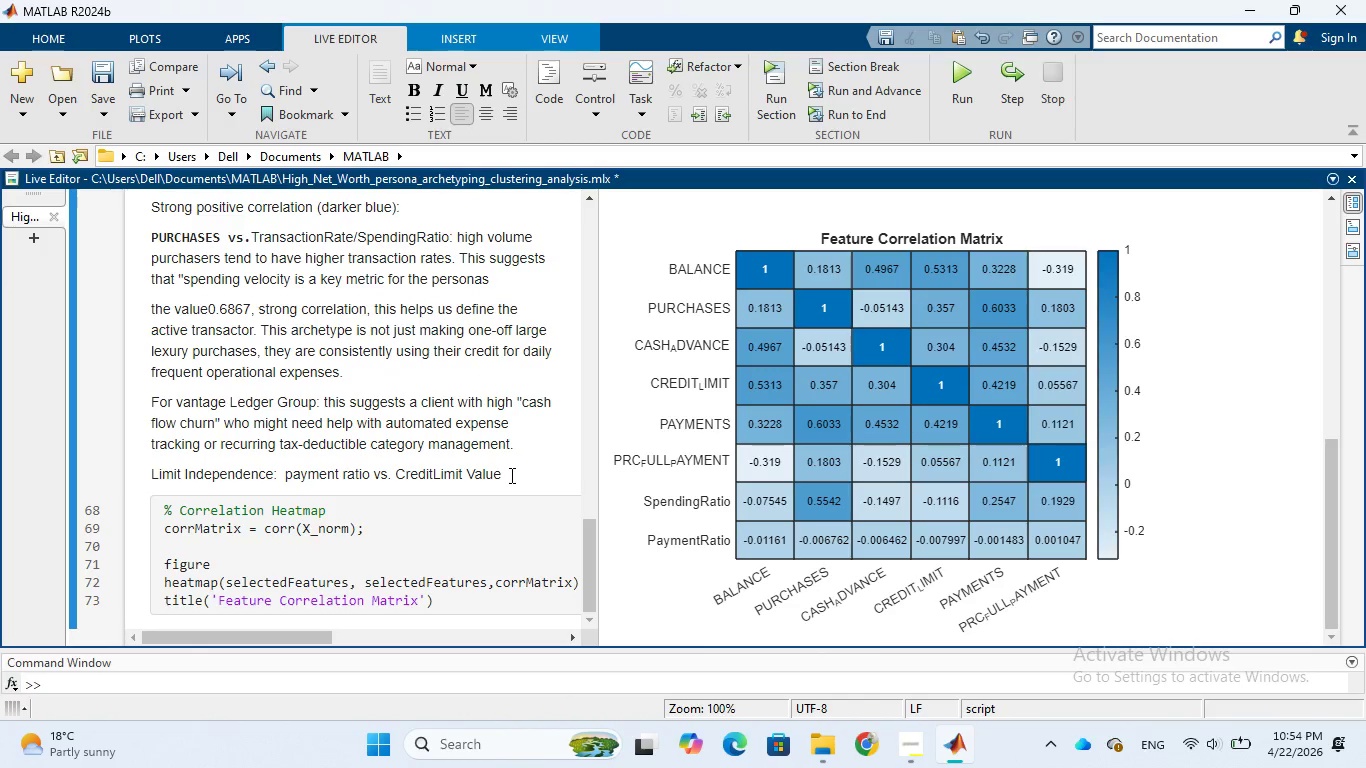 
key(Space)
 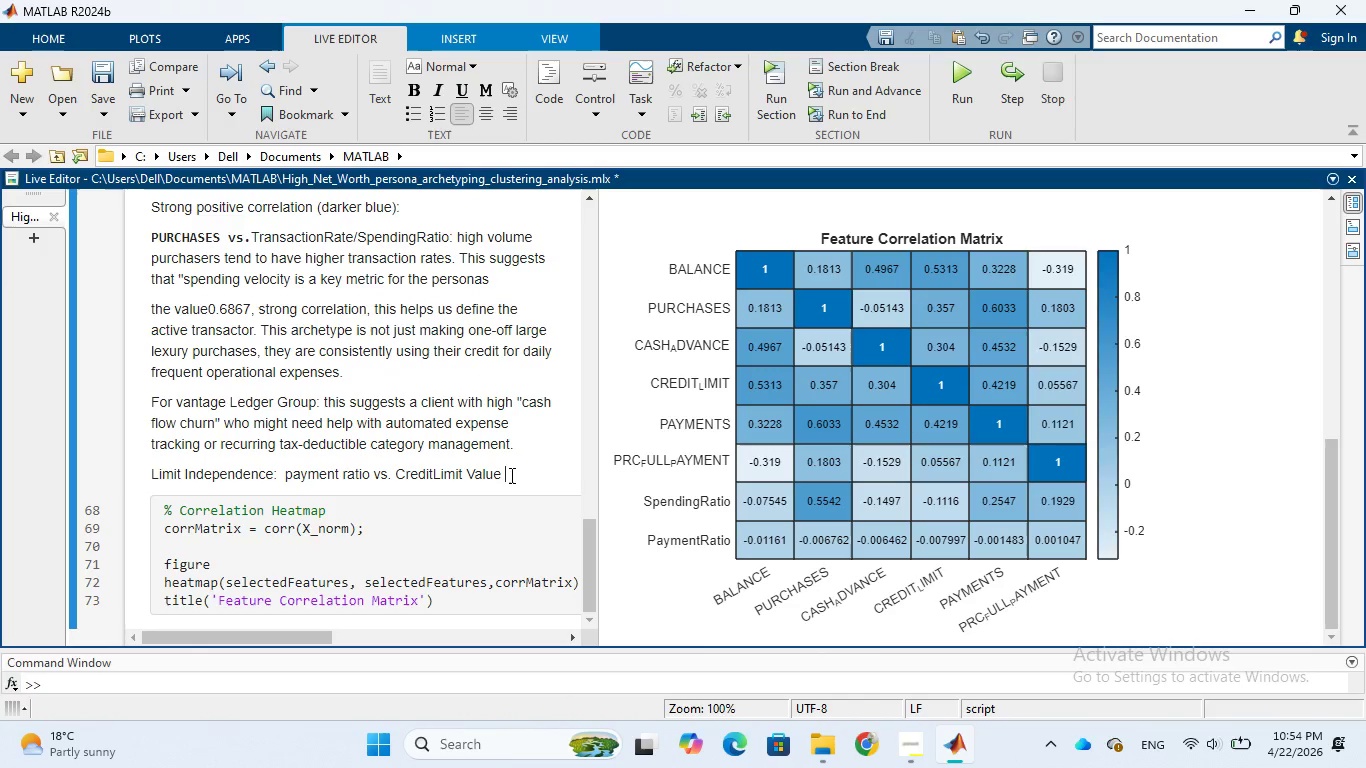 
key(Control+V)
 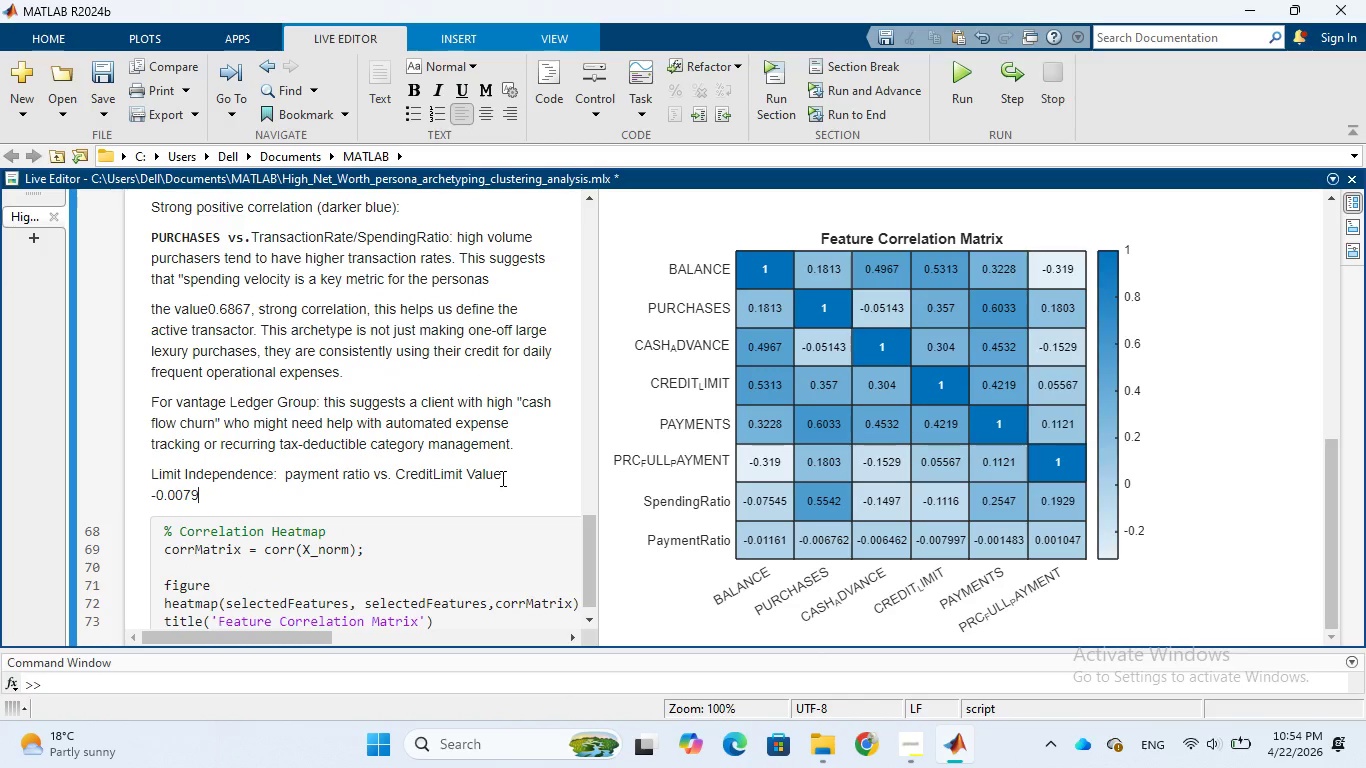 
wait(5.39)
 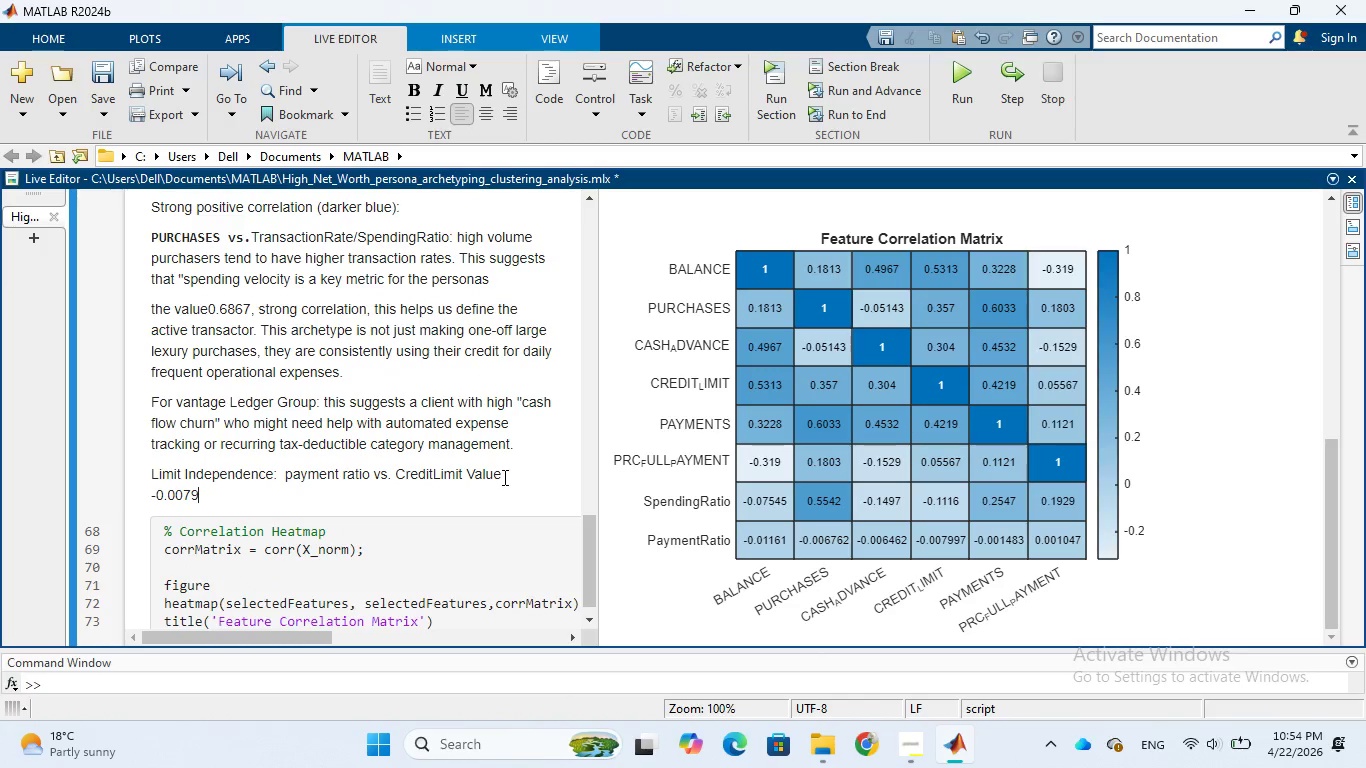 
type(, this value )
 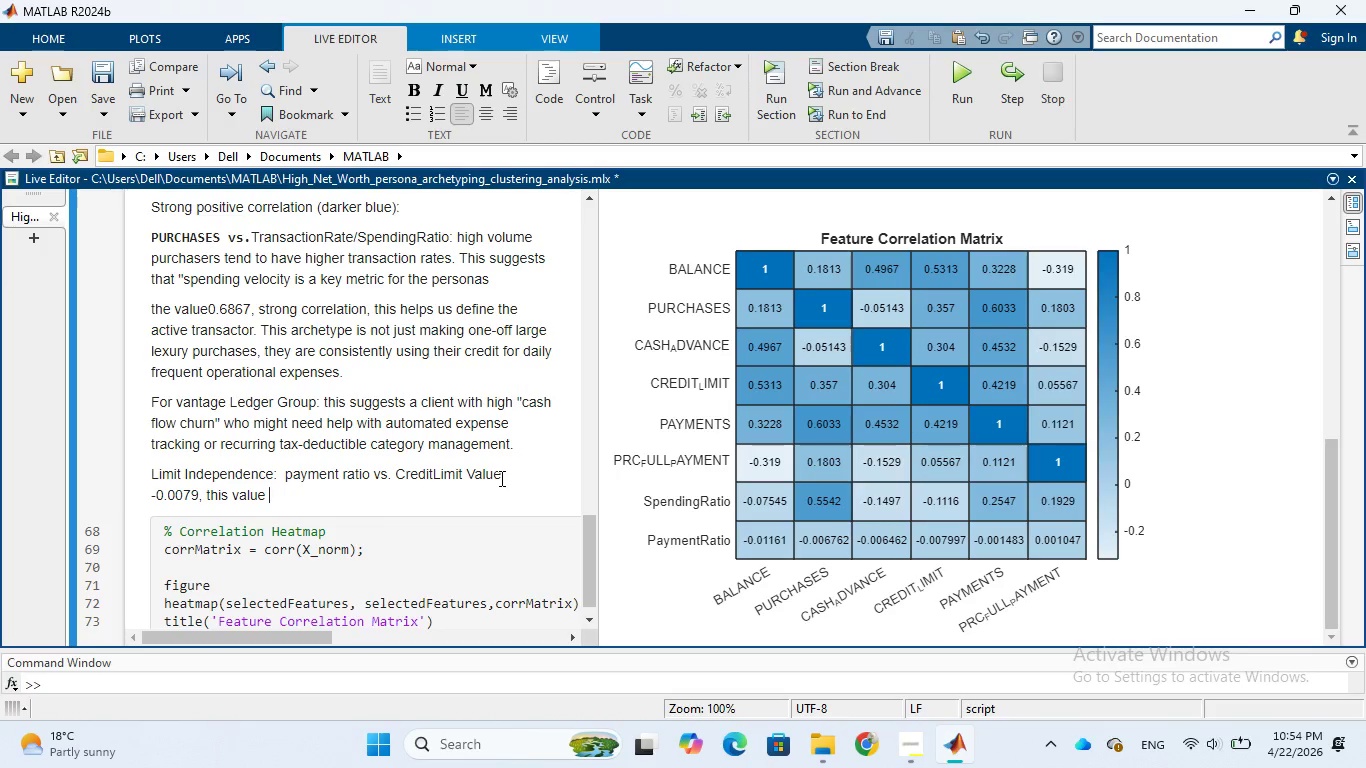 
type(essentially )
 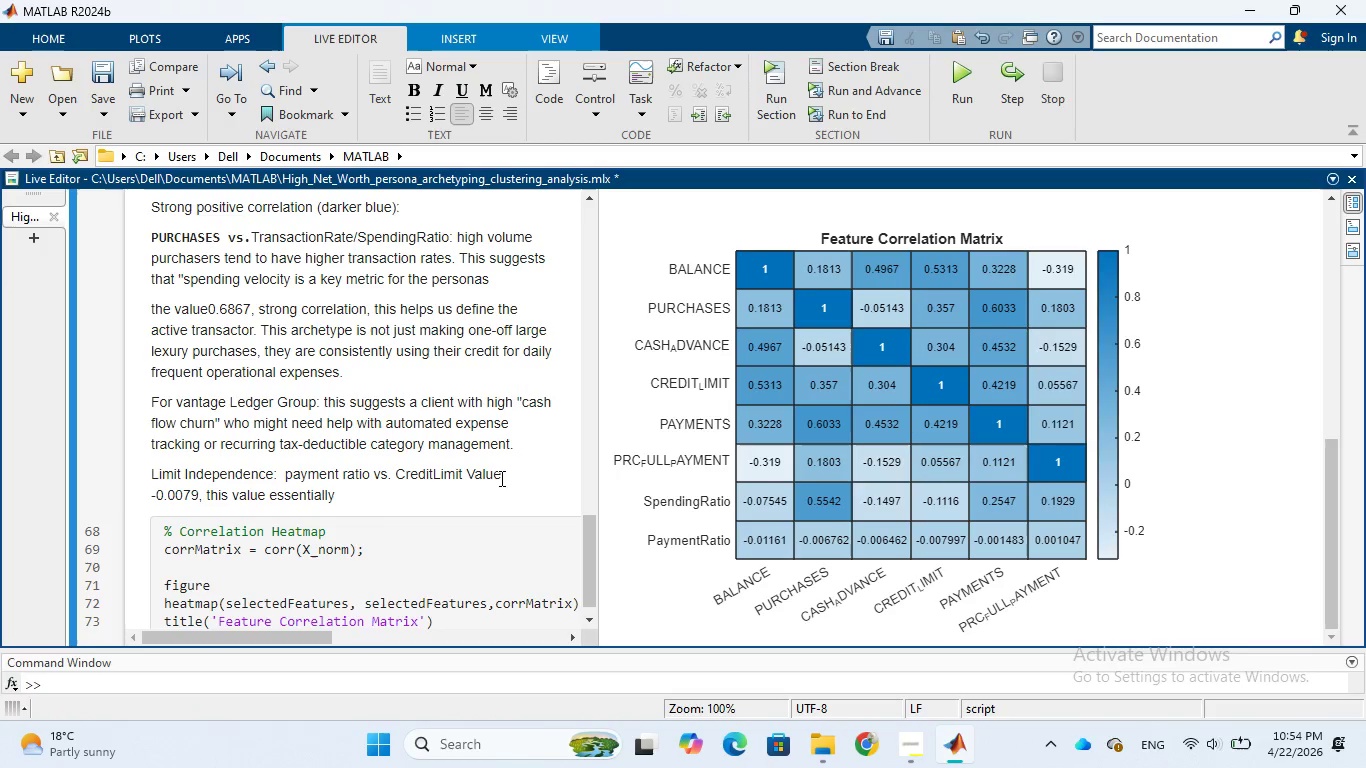 
wait(6.34)
 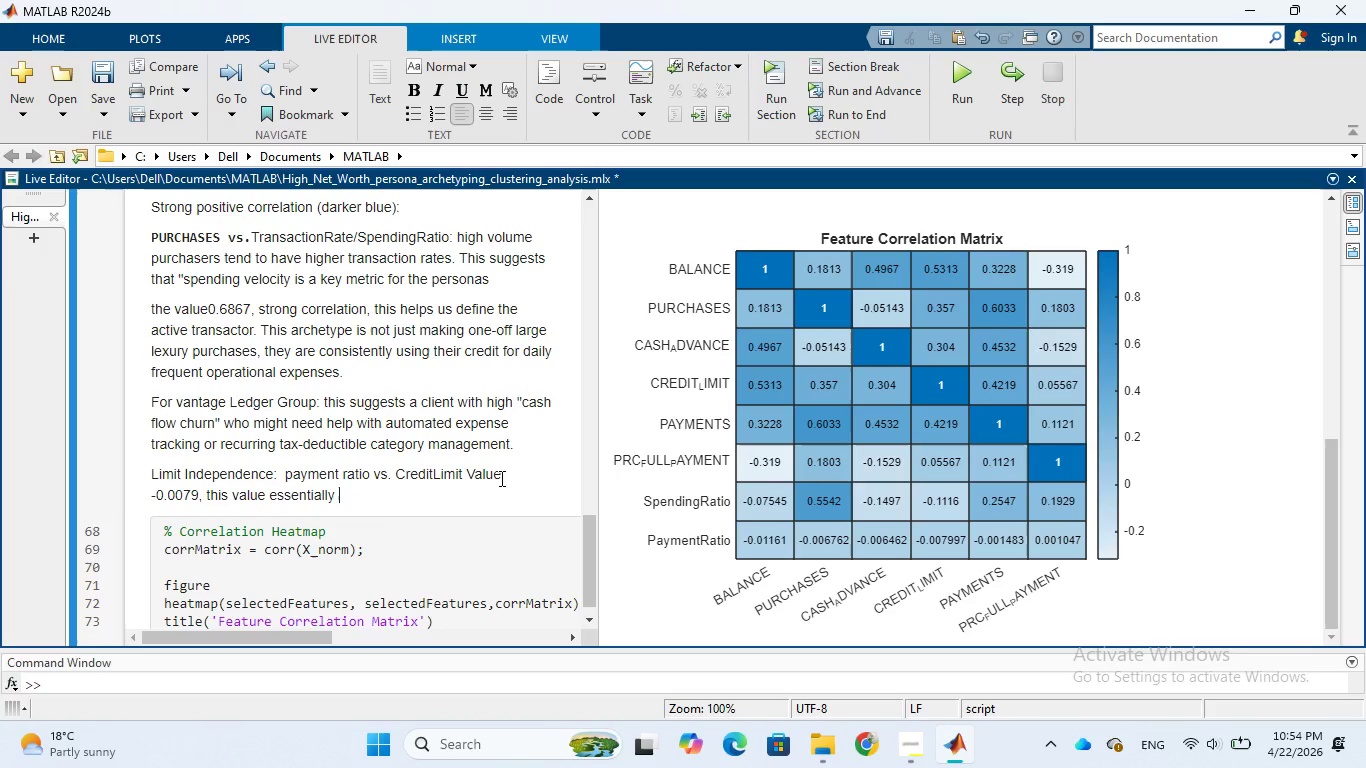 
type(zero)
 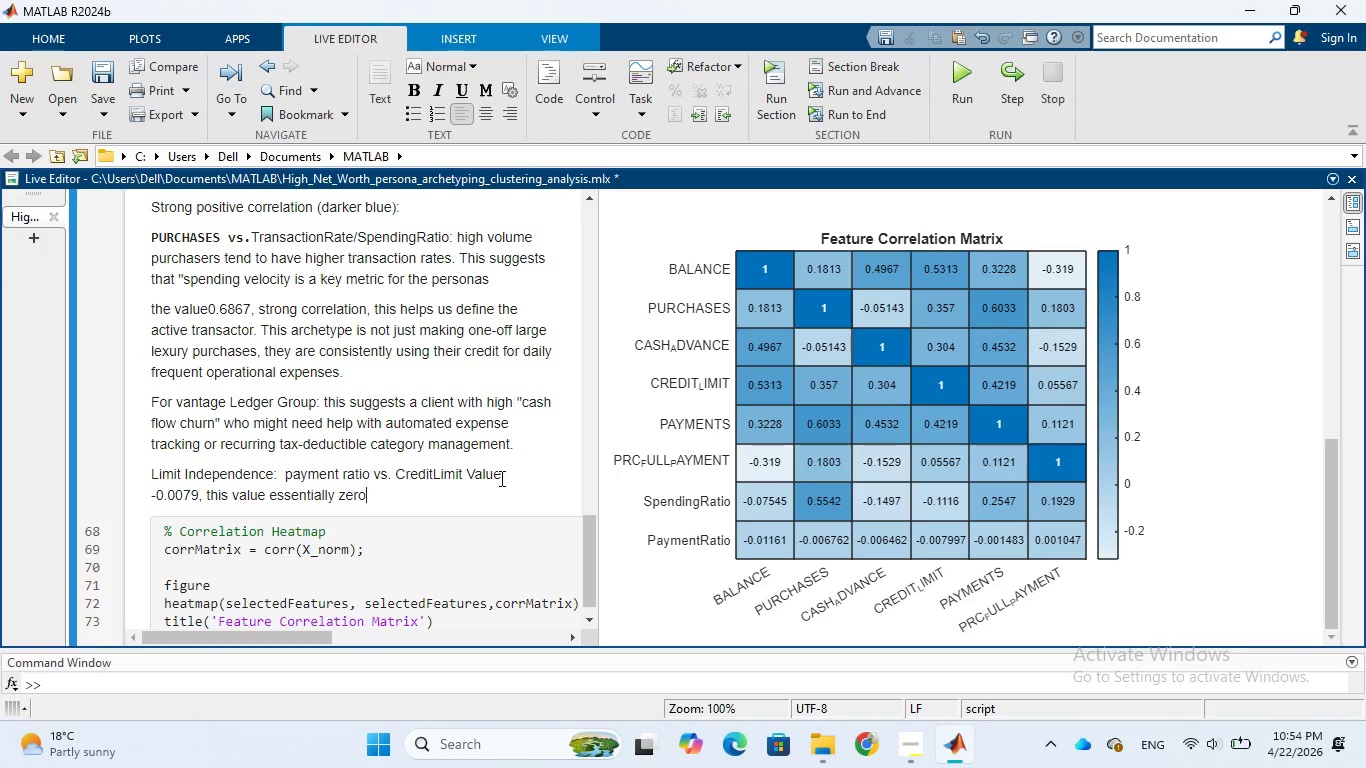 
key(Comma)
 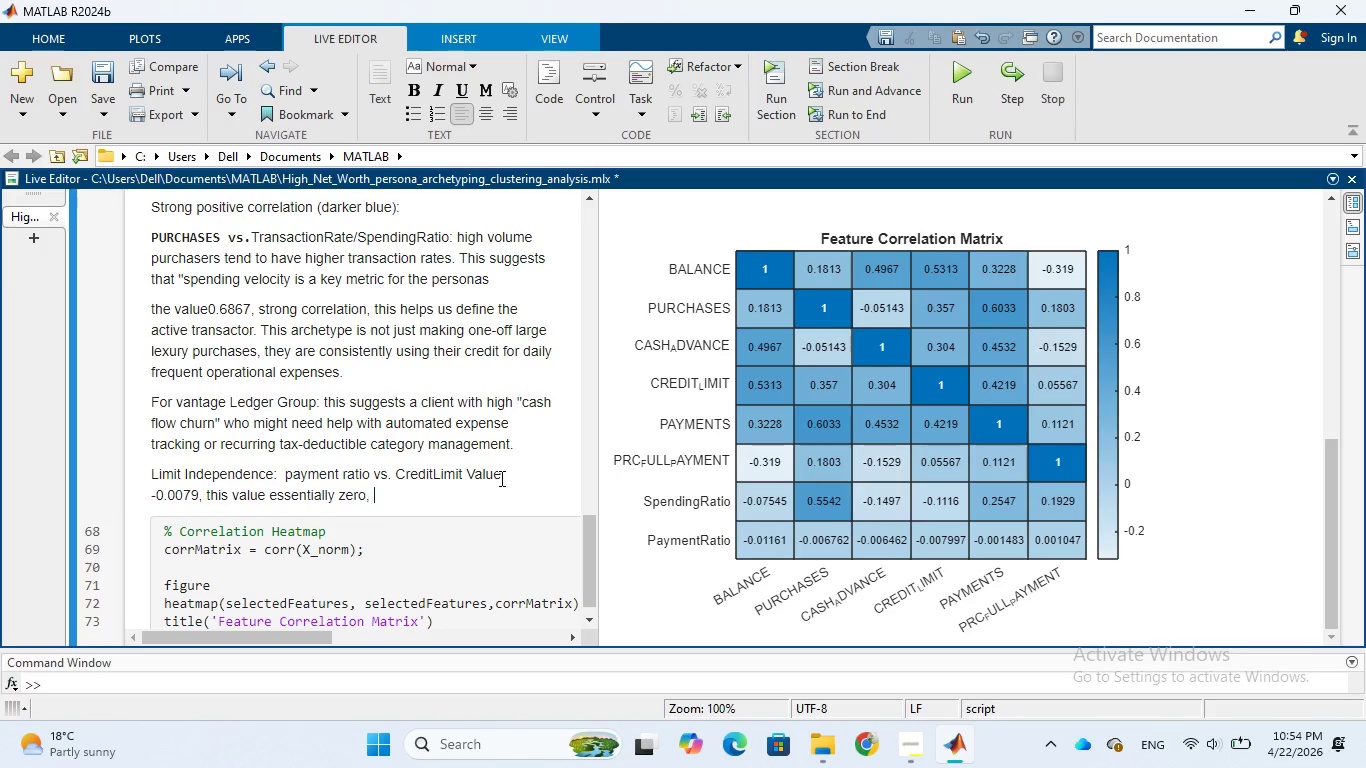 
key(Space)
 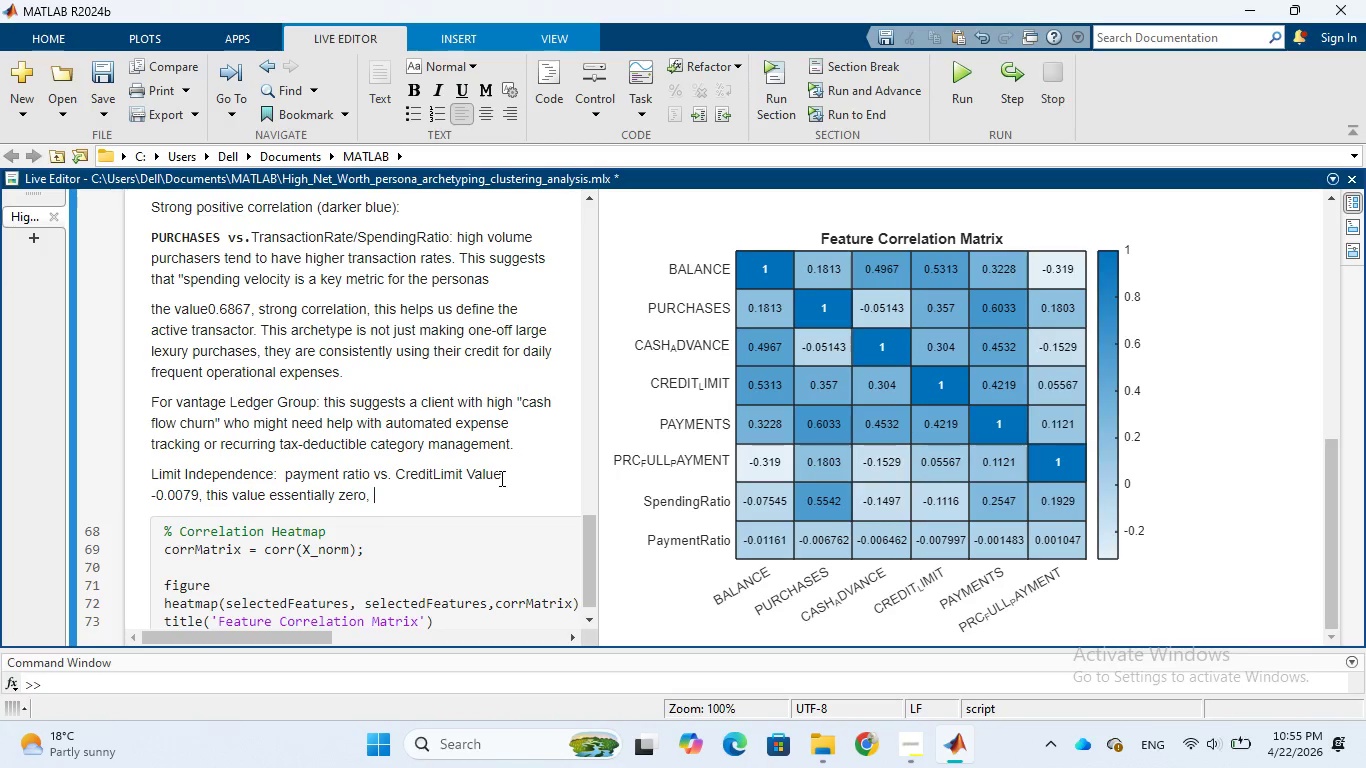 
type(indicating no correlation)
 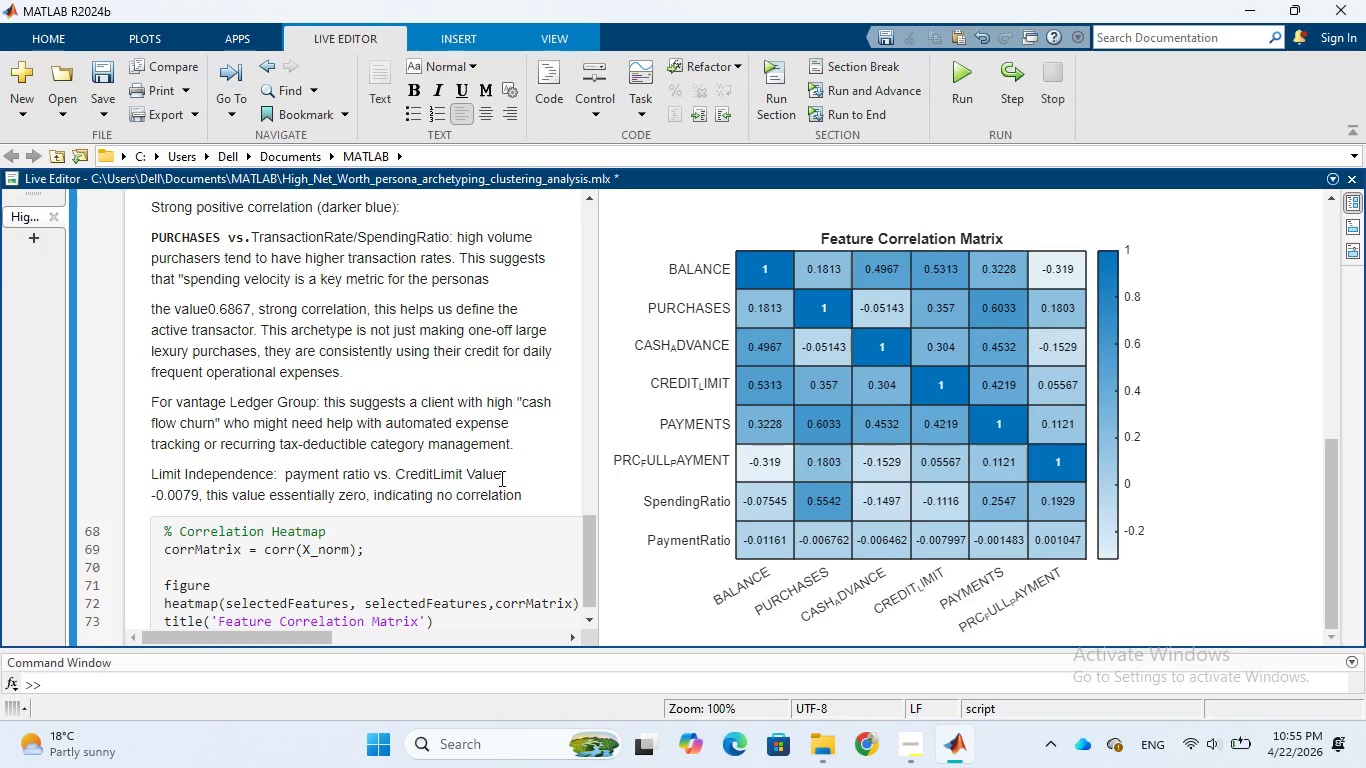 
wait(7.55)
 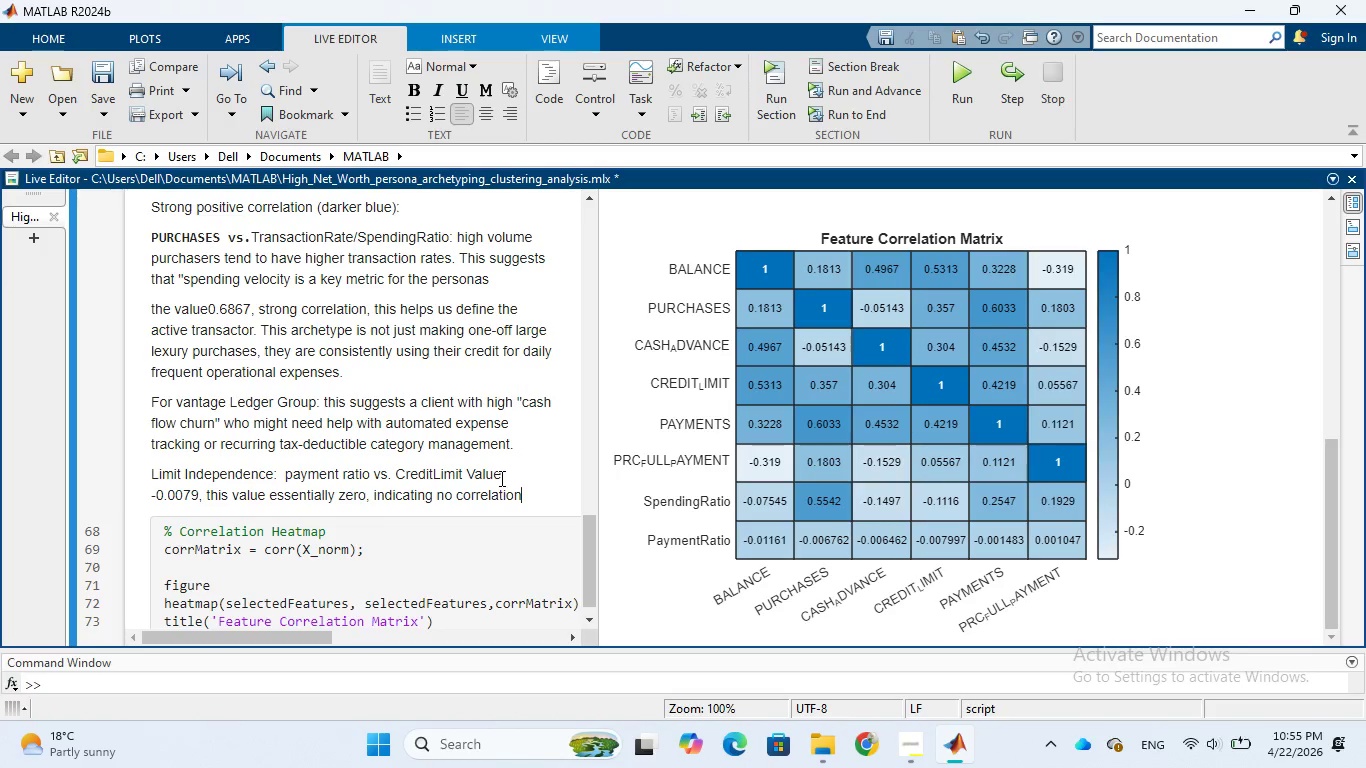 
type(. A clients credit limit)
 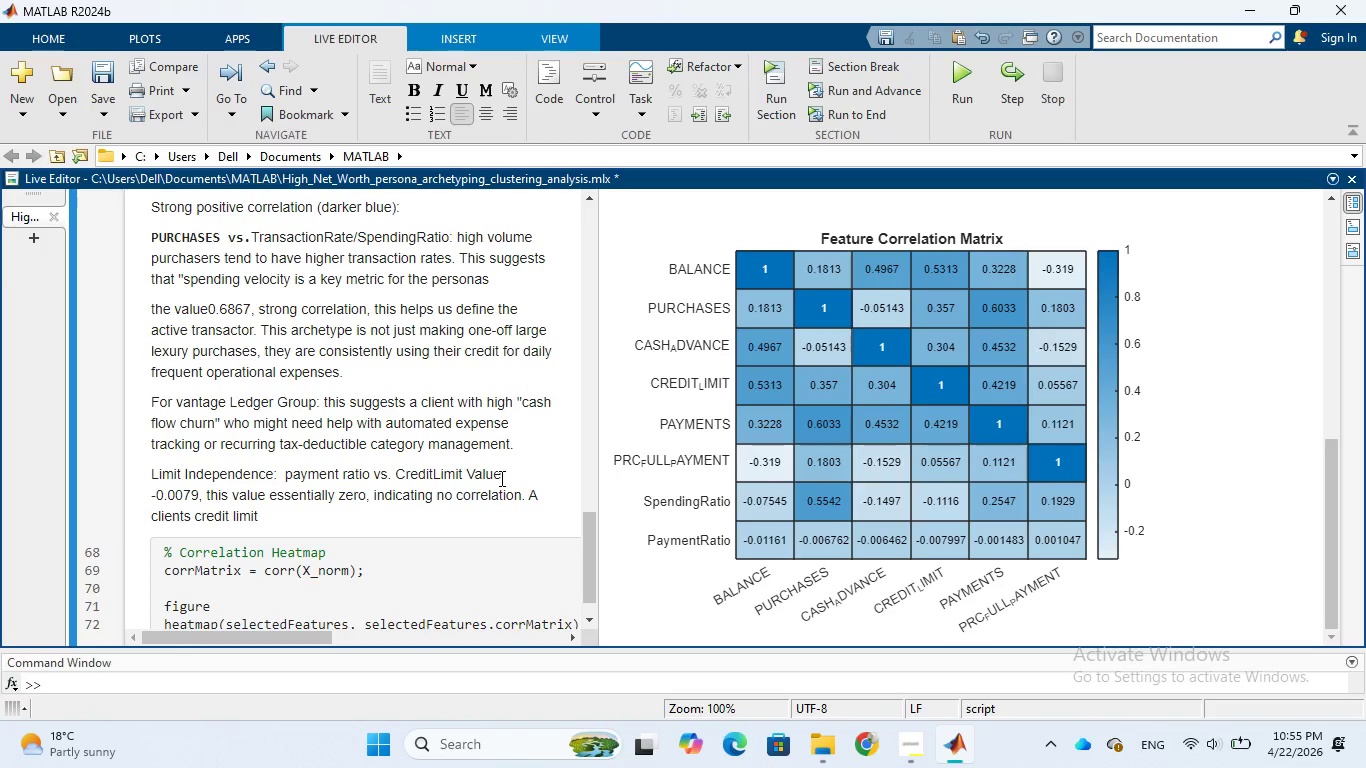 
wait(9.45)
 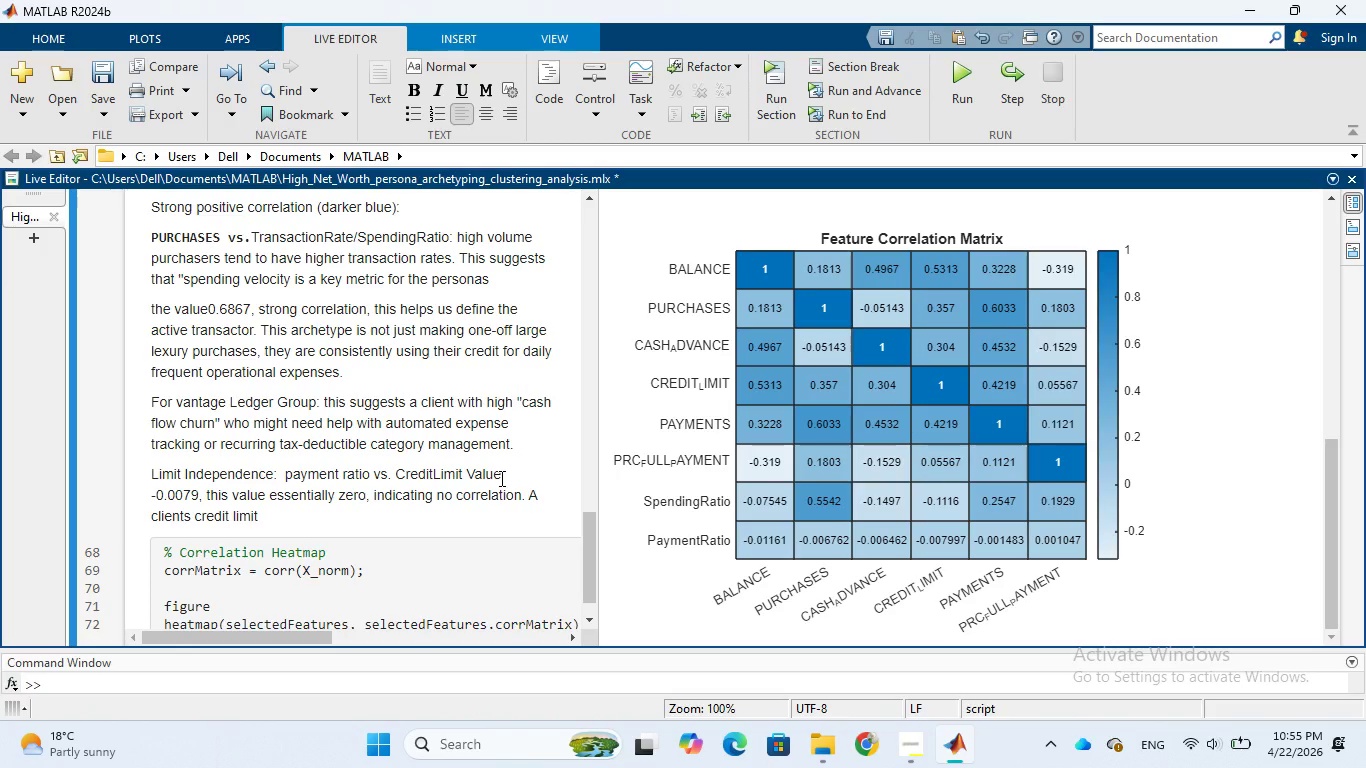 
type( has zero impact )
 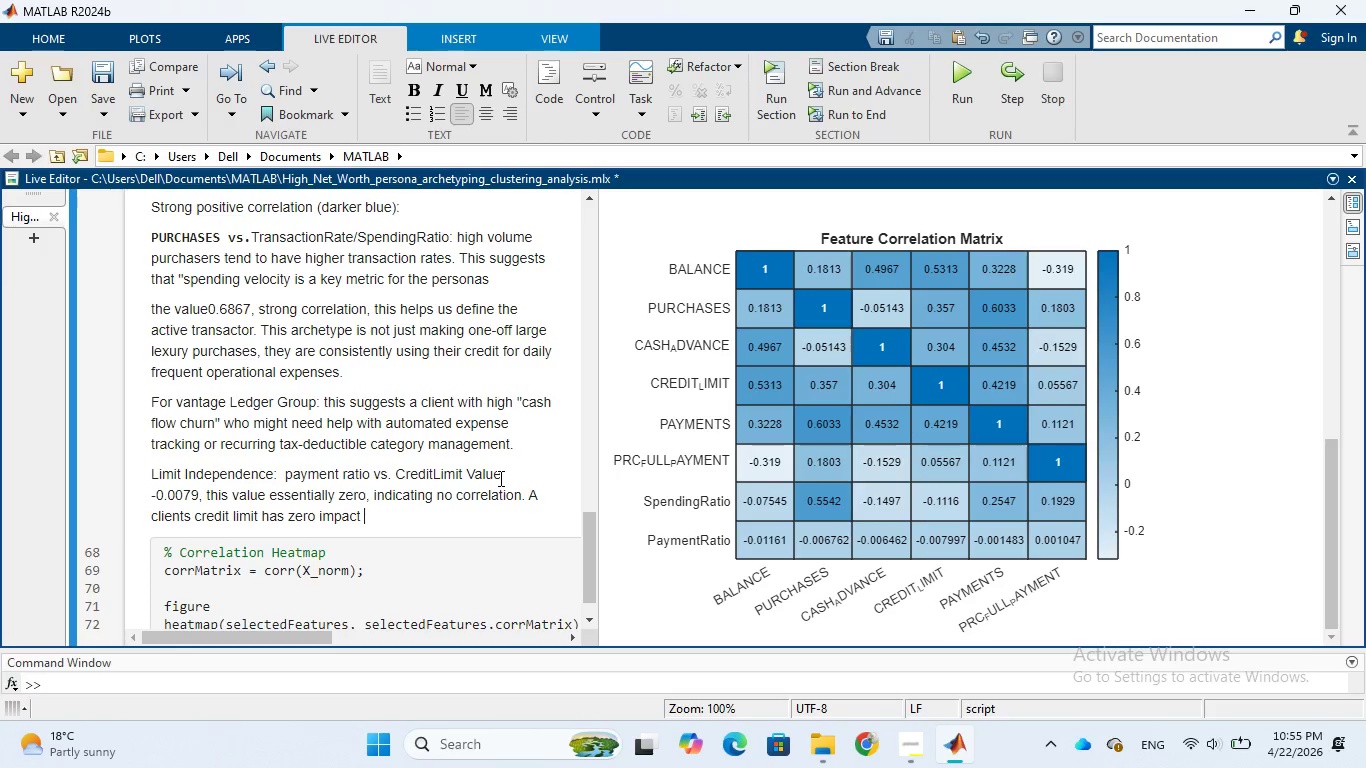 
wait(7.09)
 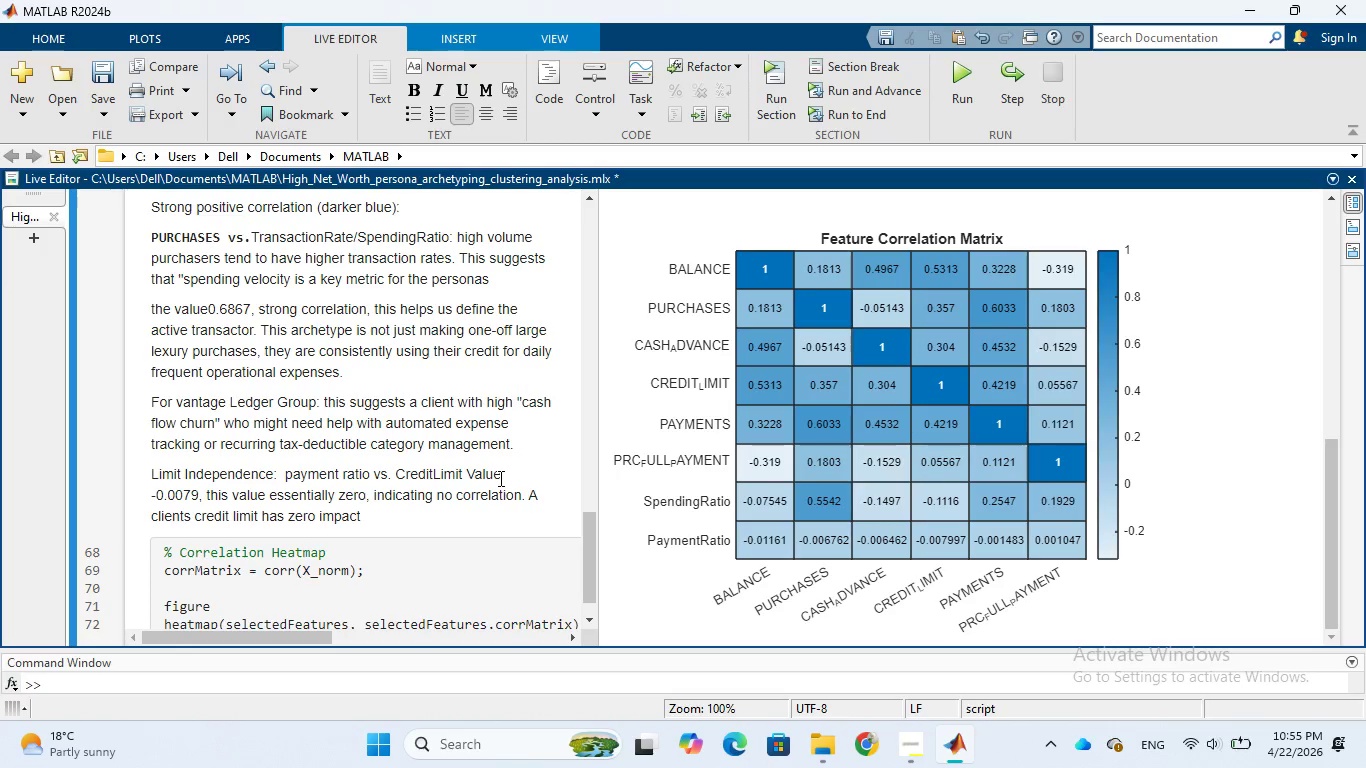 
type(on hir likelihood to pay)
 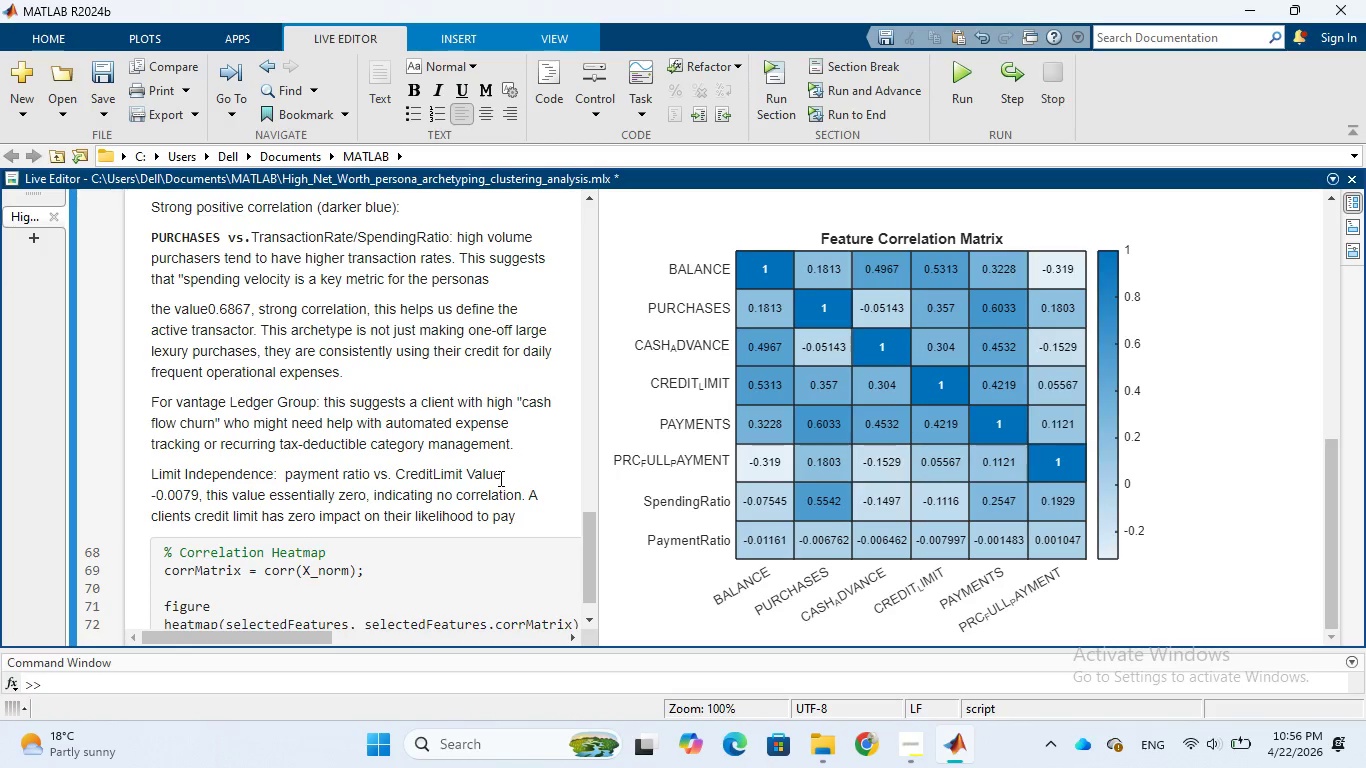 
wait(6.77)
 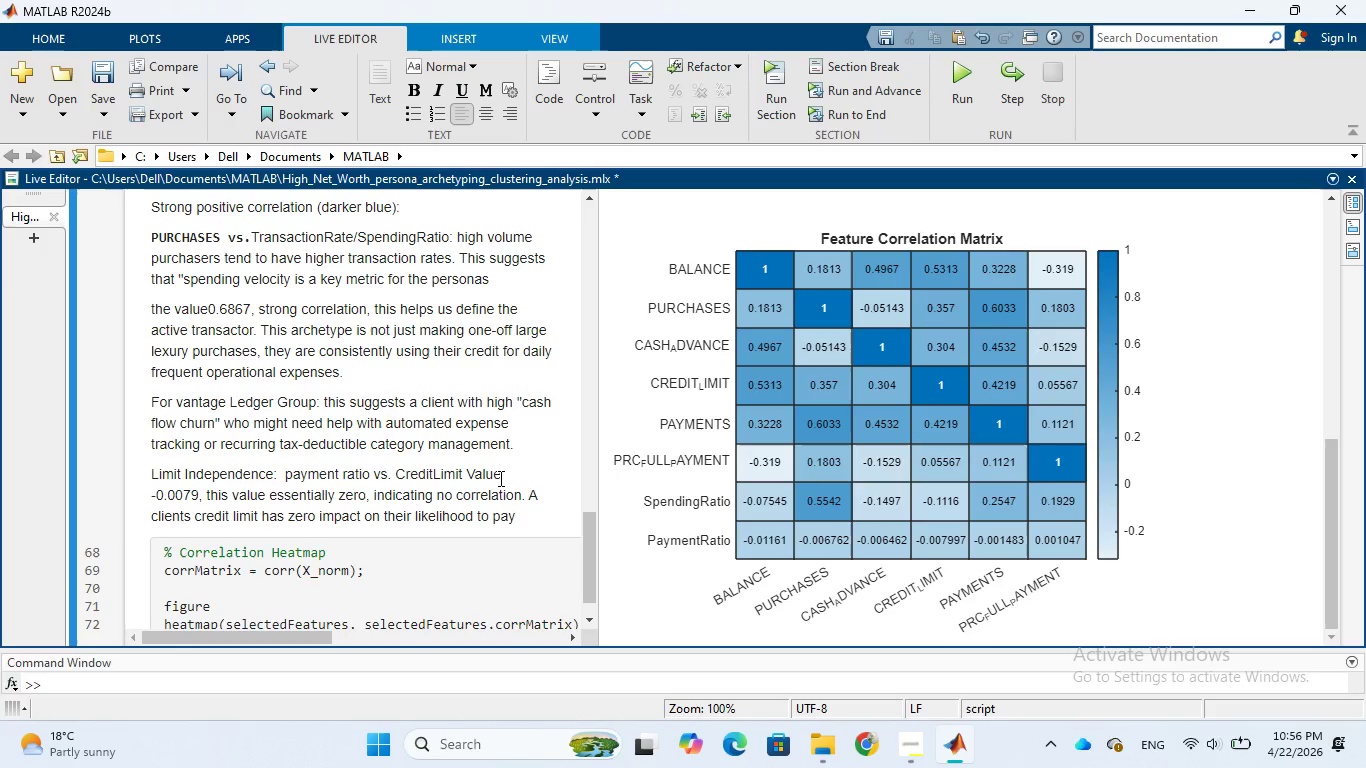 
type( off their balance)
 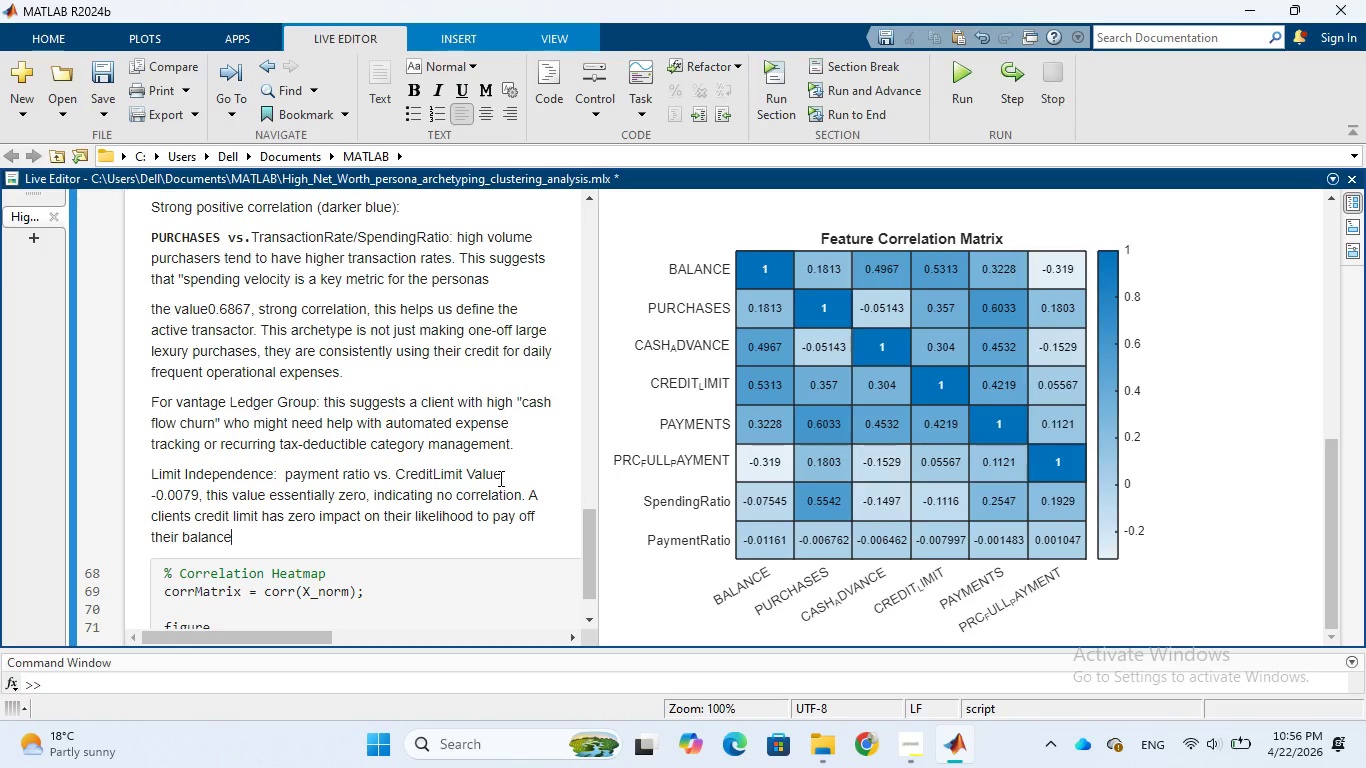 
wait(11.55)
 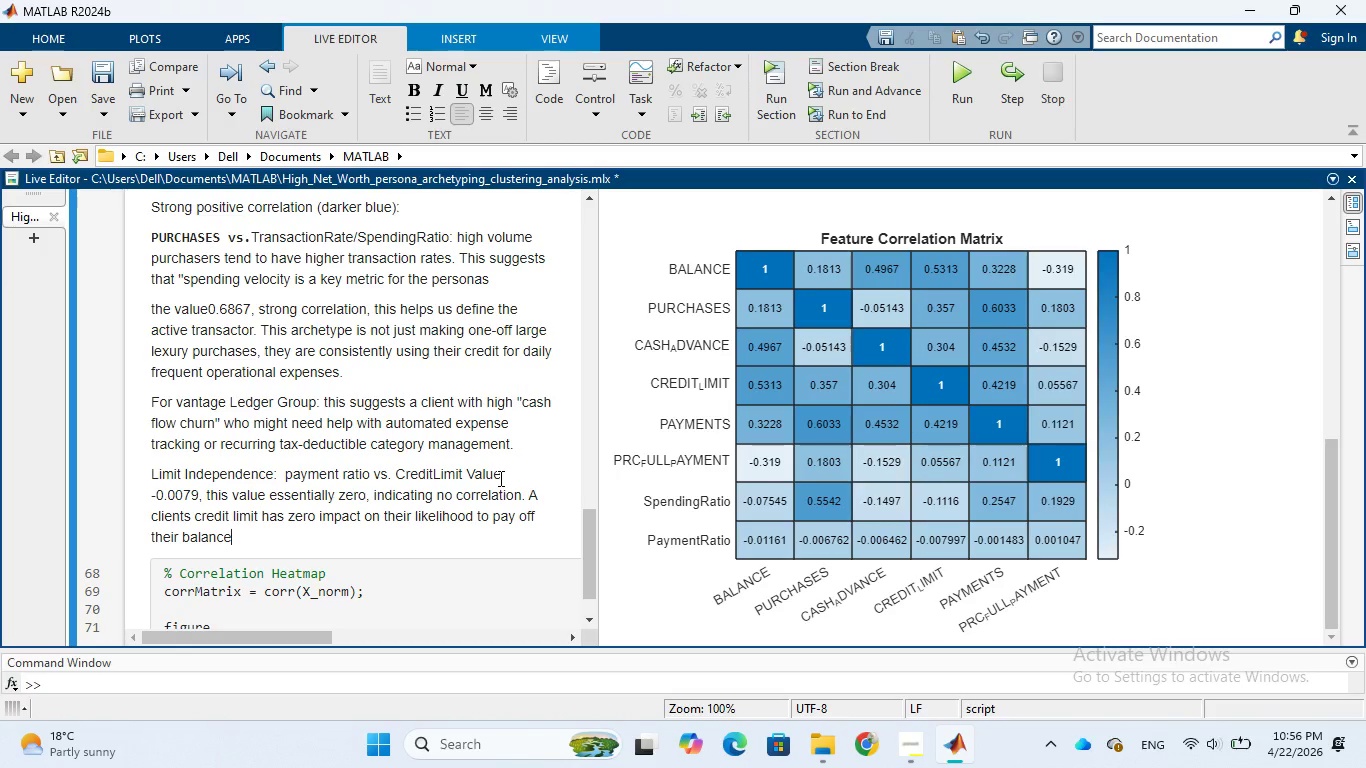 
type((Payment Ratio).)
 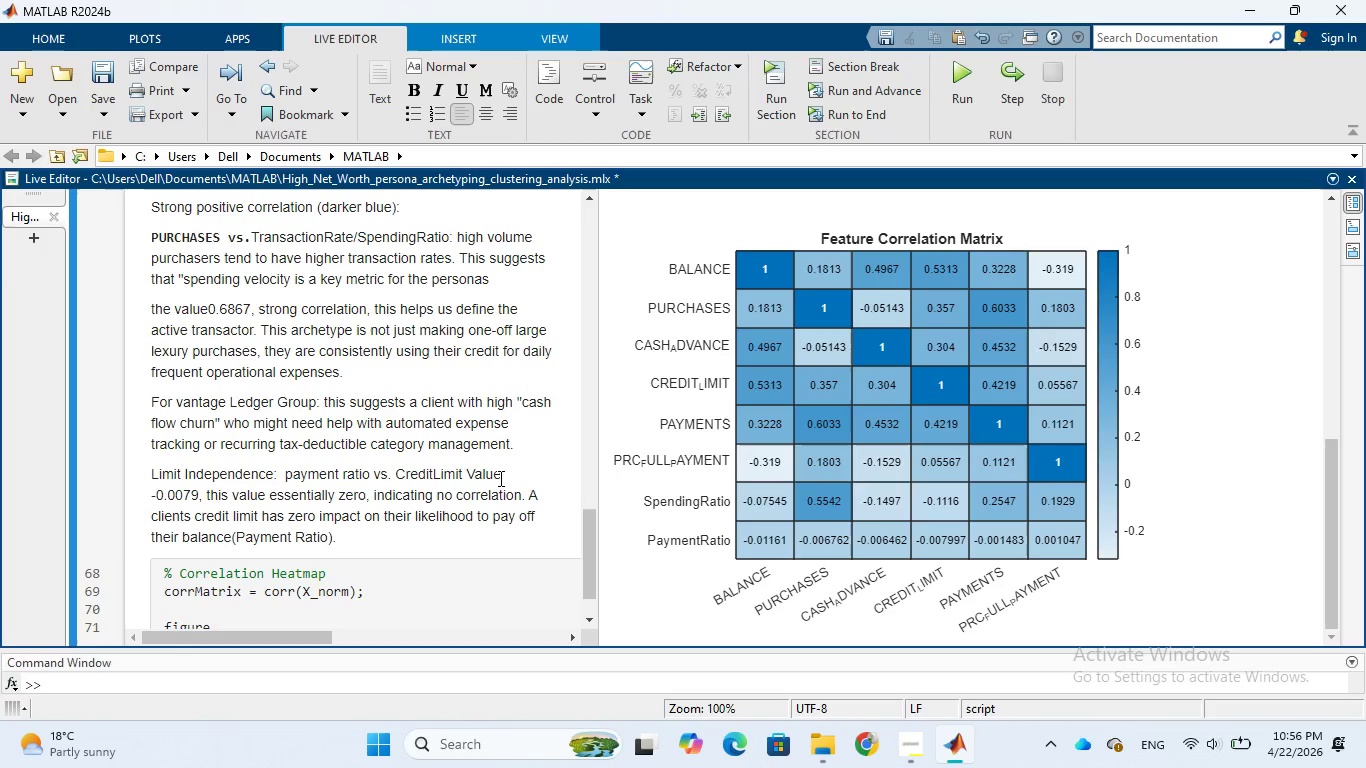 
wait(78.17)
 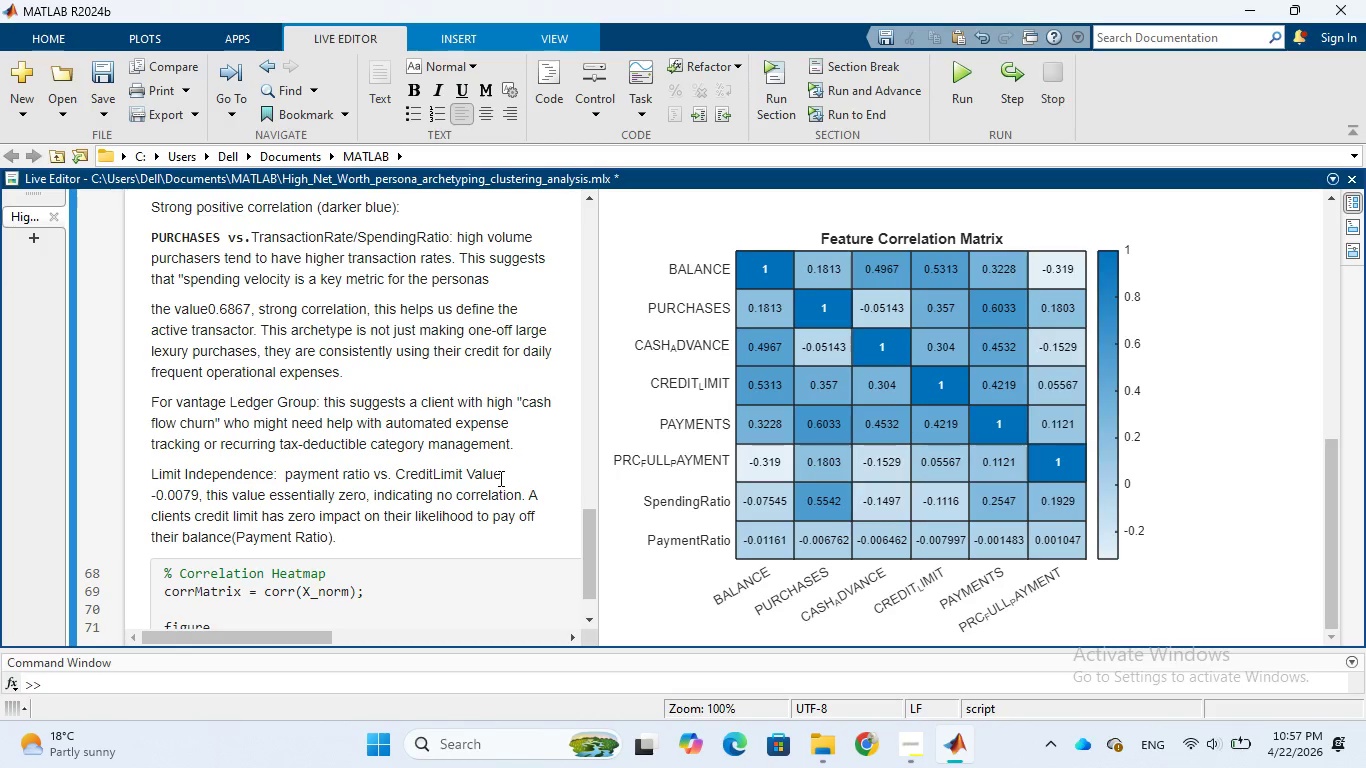 
key(Enter)
 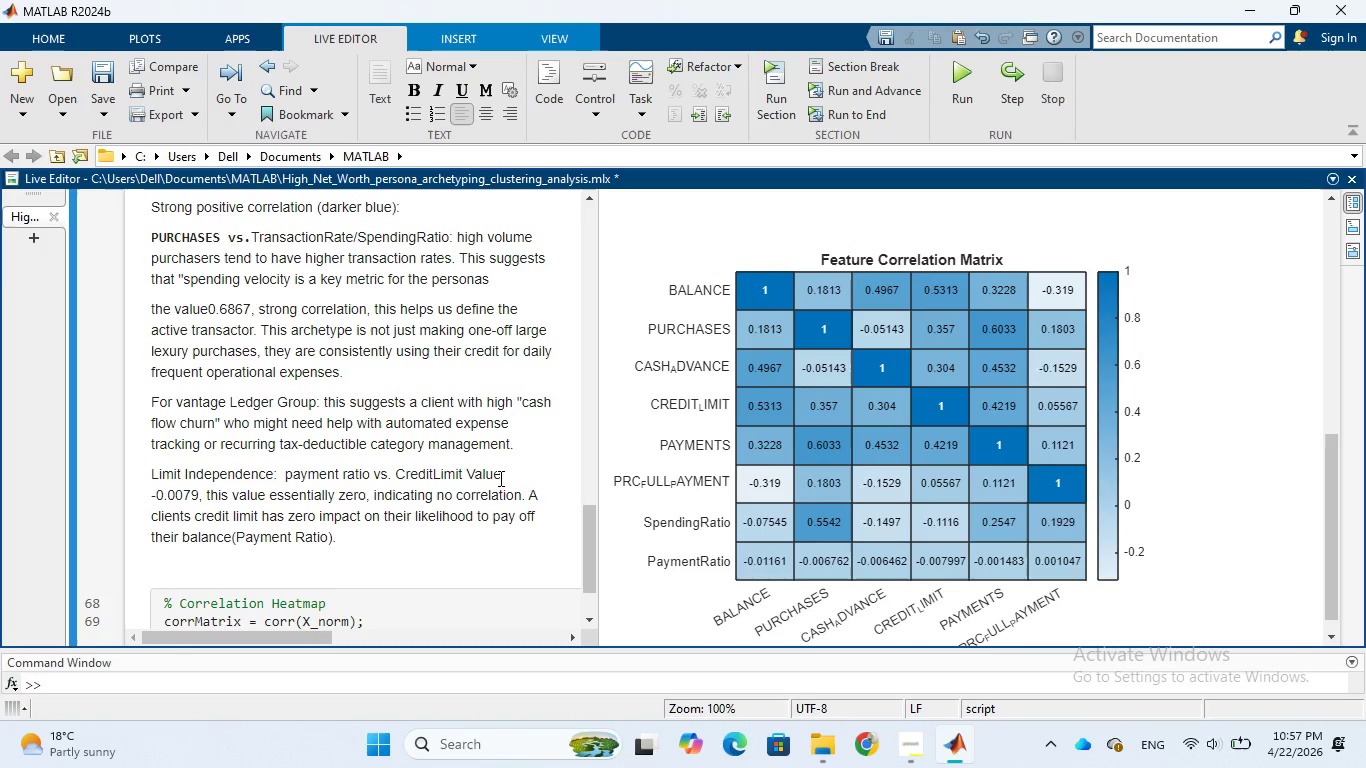 
type(Persona)
 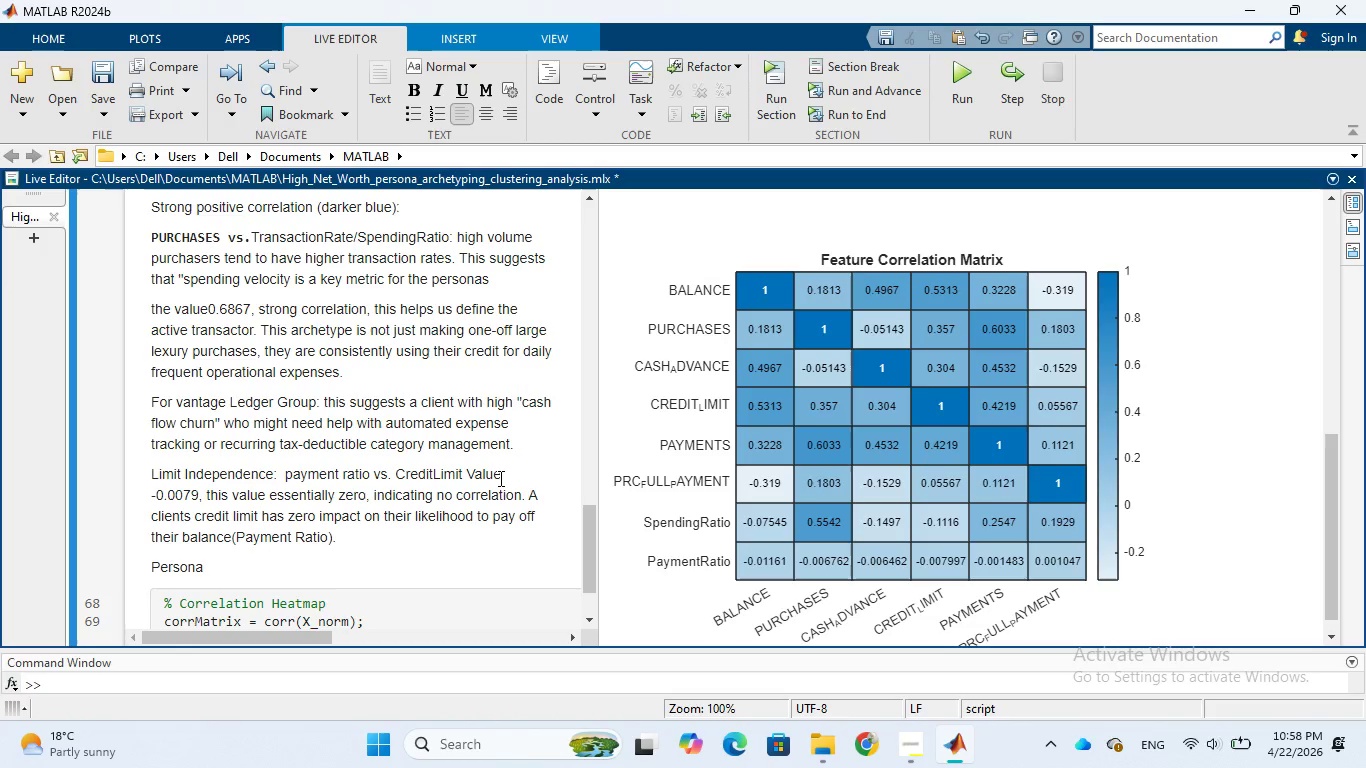 
key(Shift+ShiftRight)
 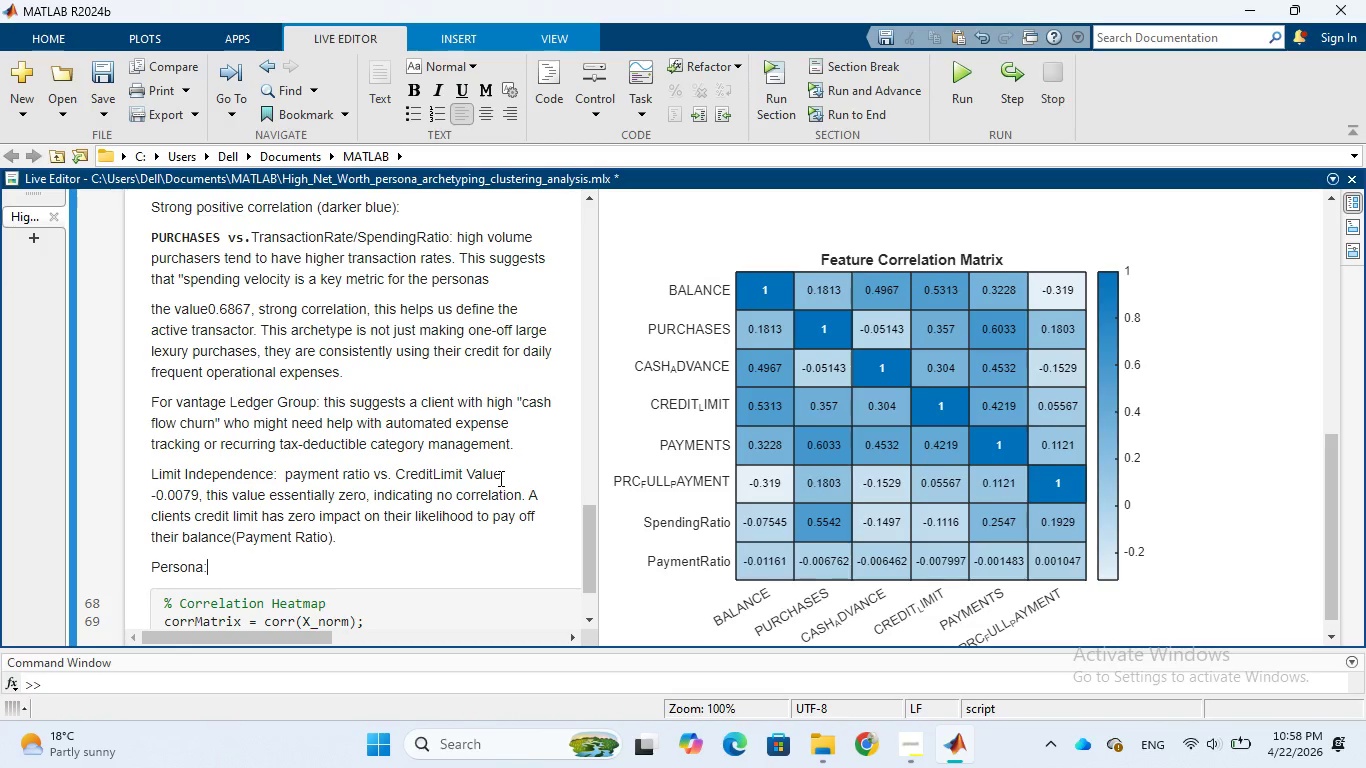 
key(Shift+Semicolon)
 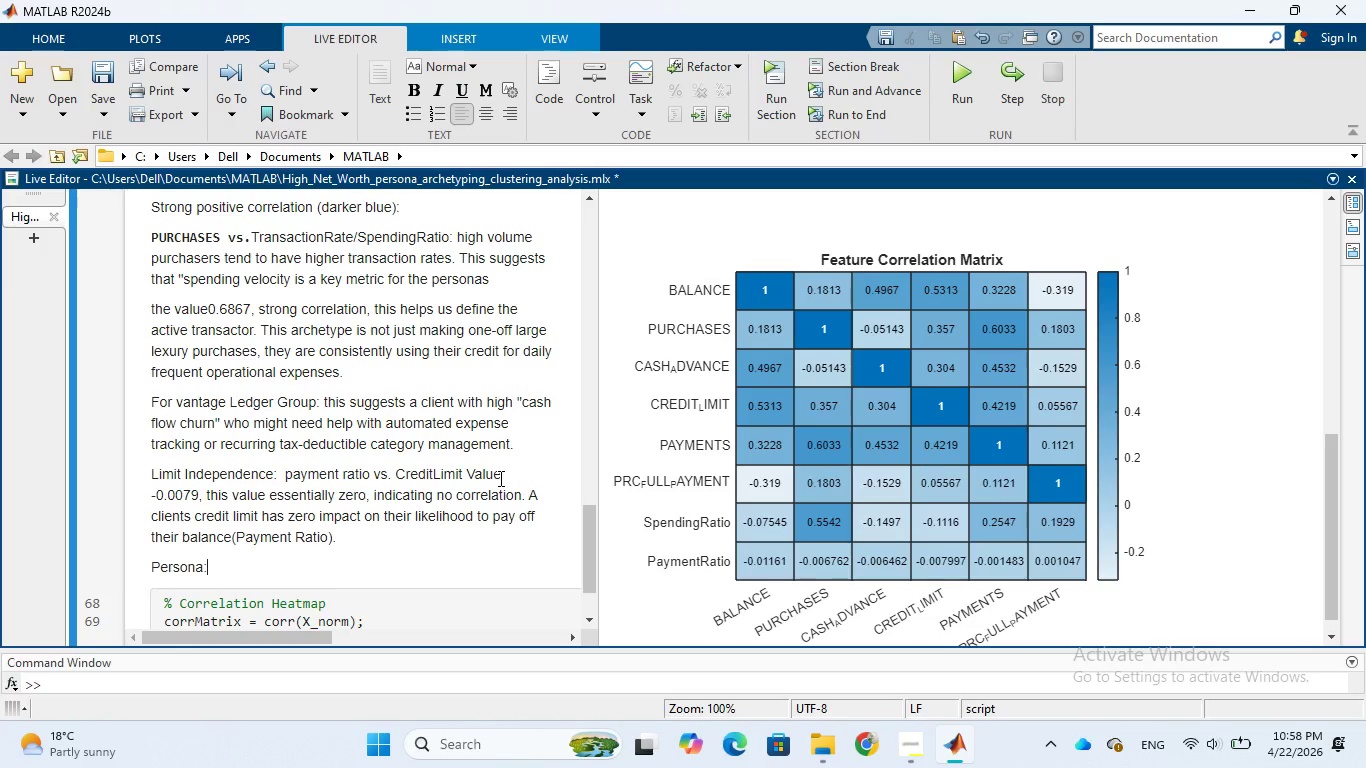 
key(Space)
 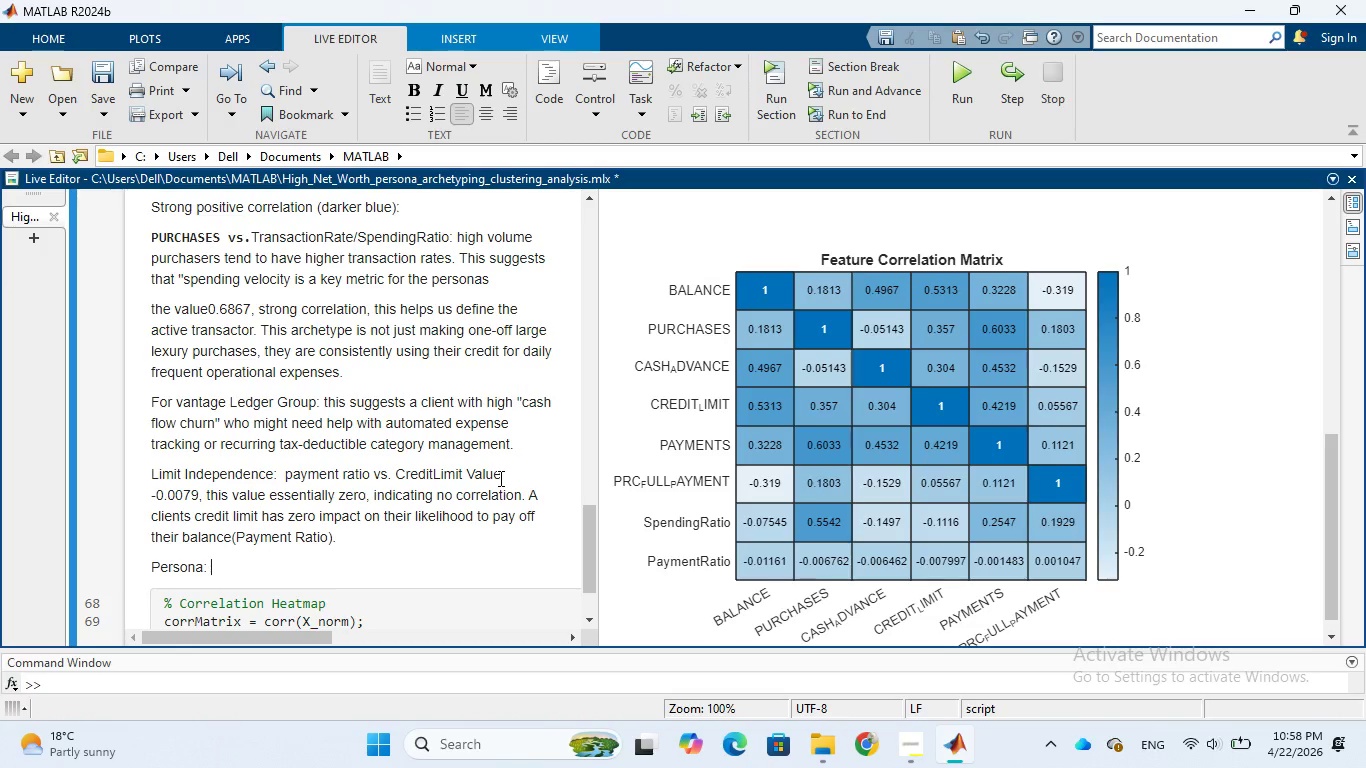 
wait(5.45)
 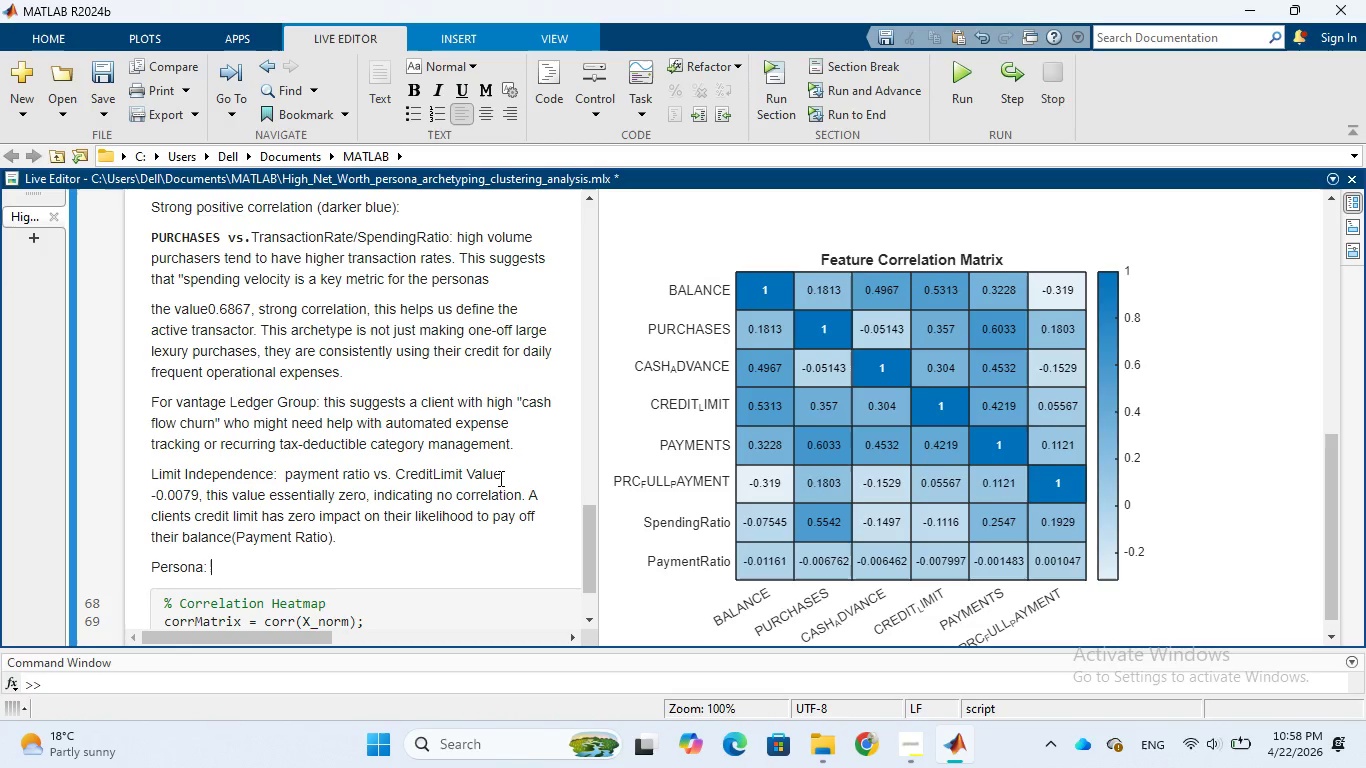 
type(It can prove that)
 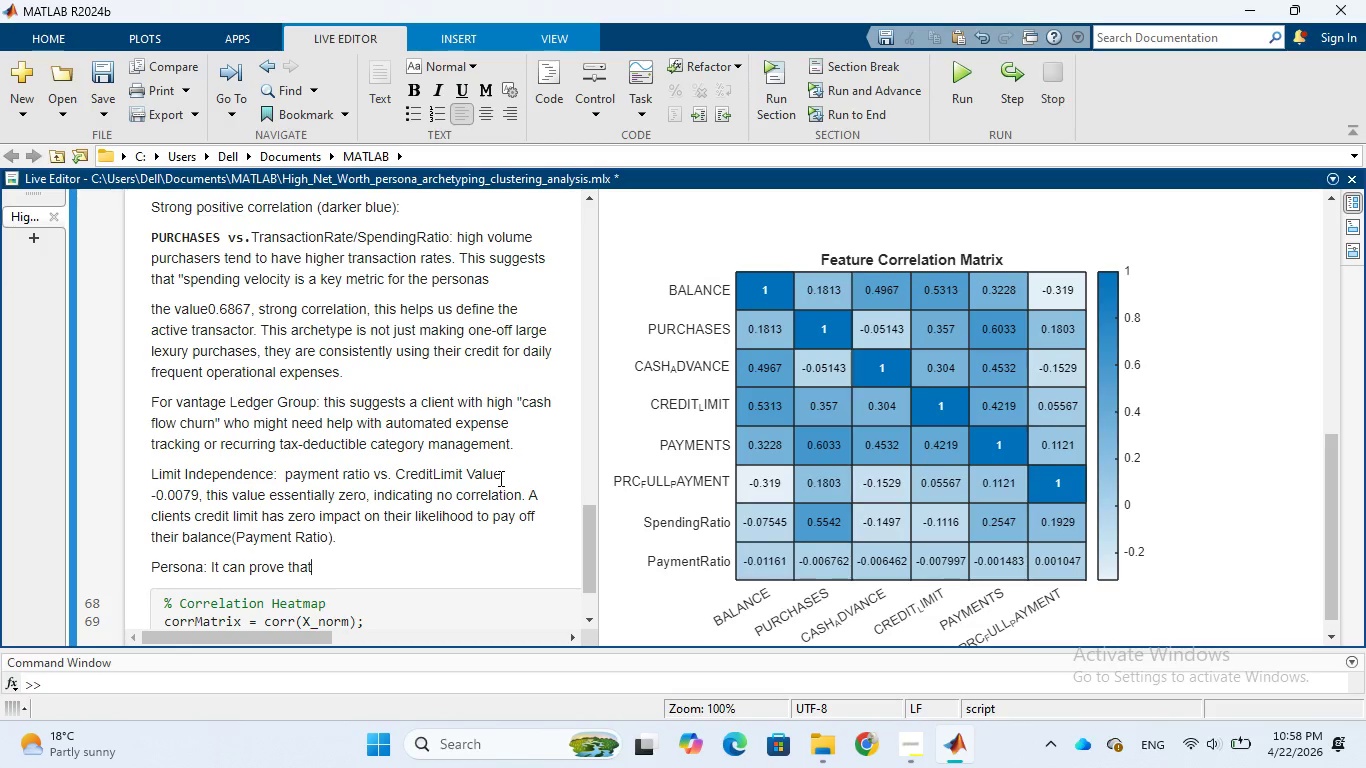 
key(ArrowLeft)
 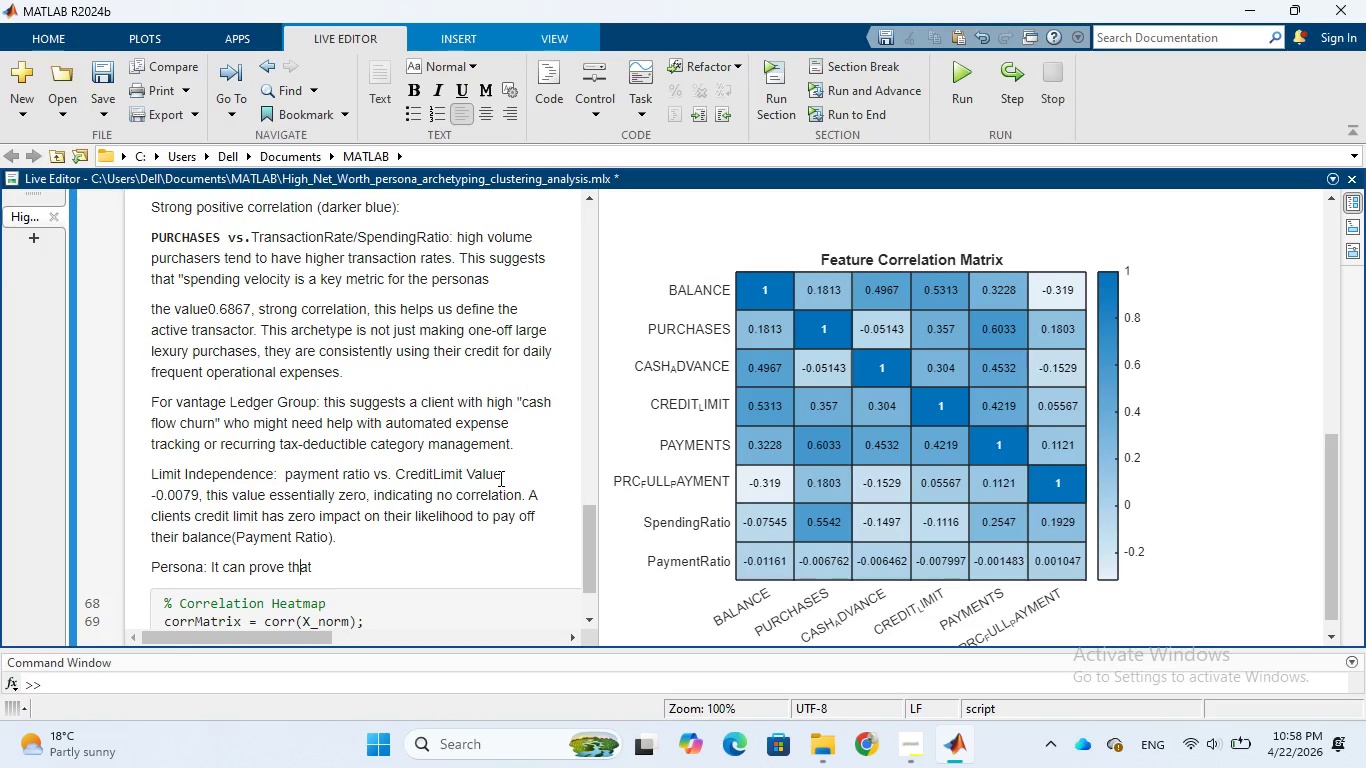 
key(ArrowLeft)
 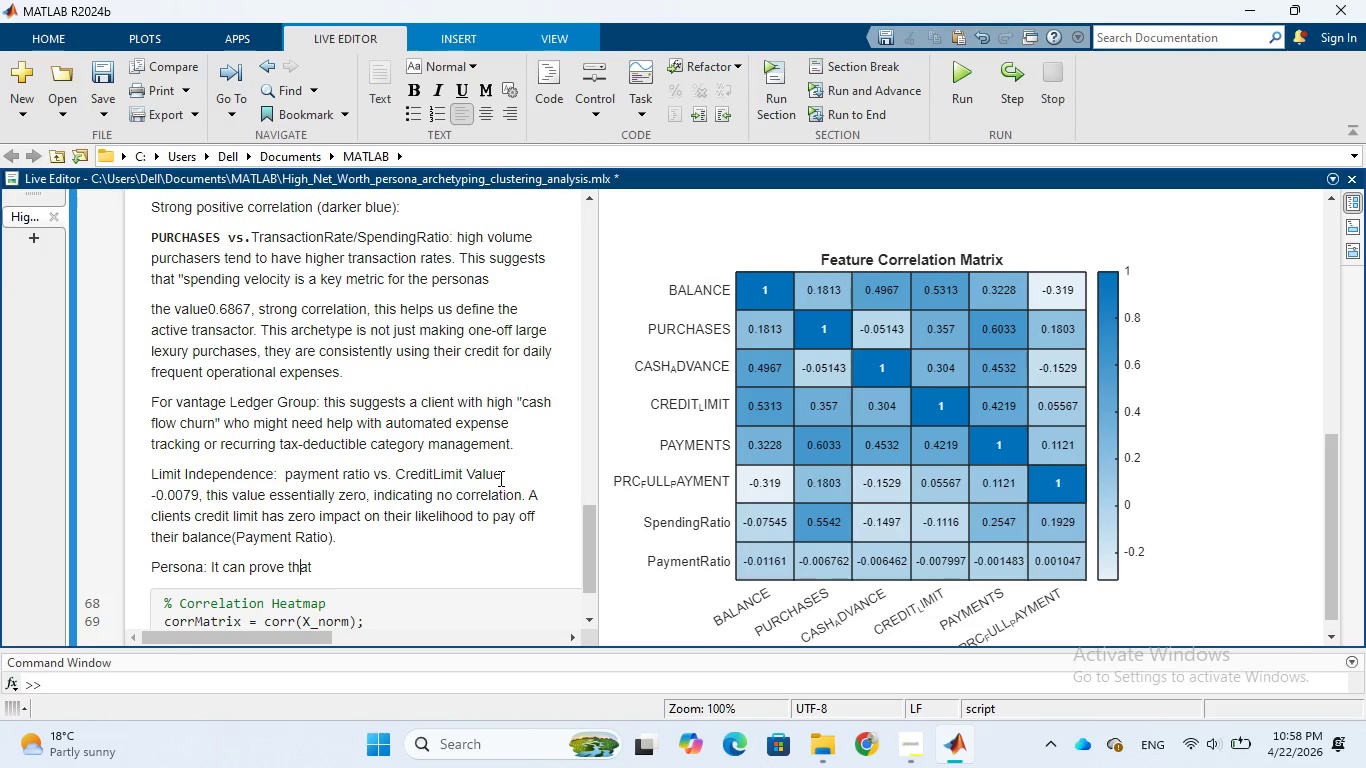 
key(ArrowLeft)
 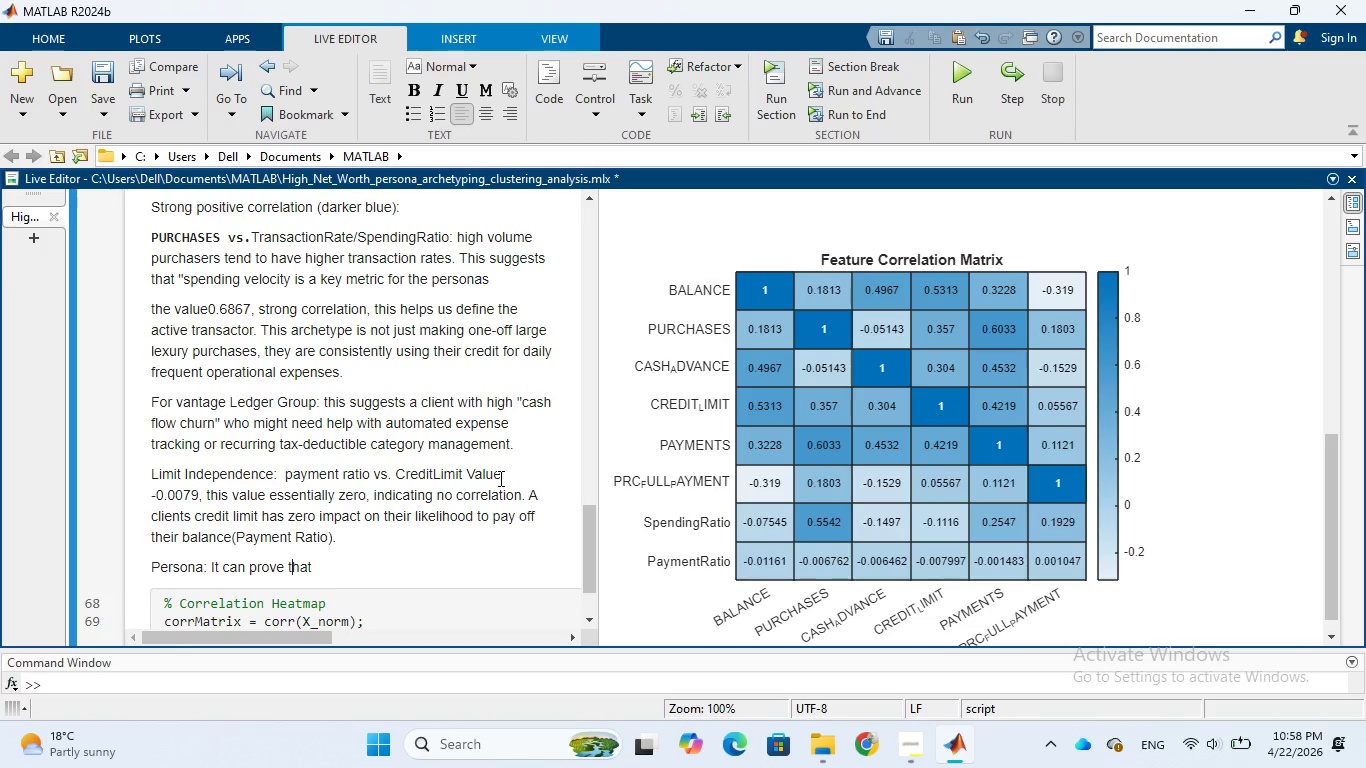 
hold_key(key=ArrowLeft, duration=0.77)
 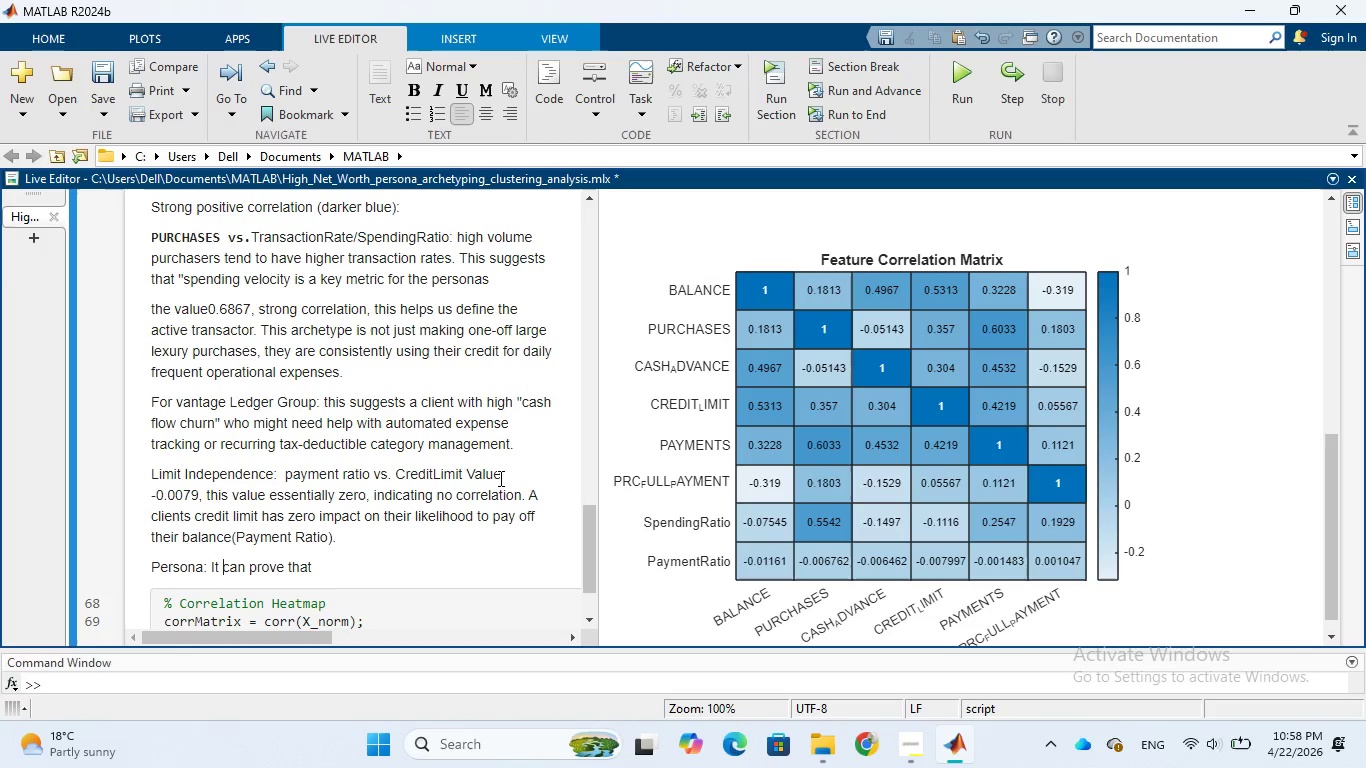 
key(ArrowLeft)
 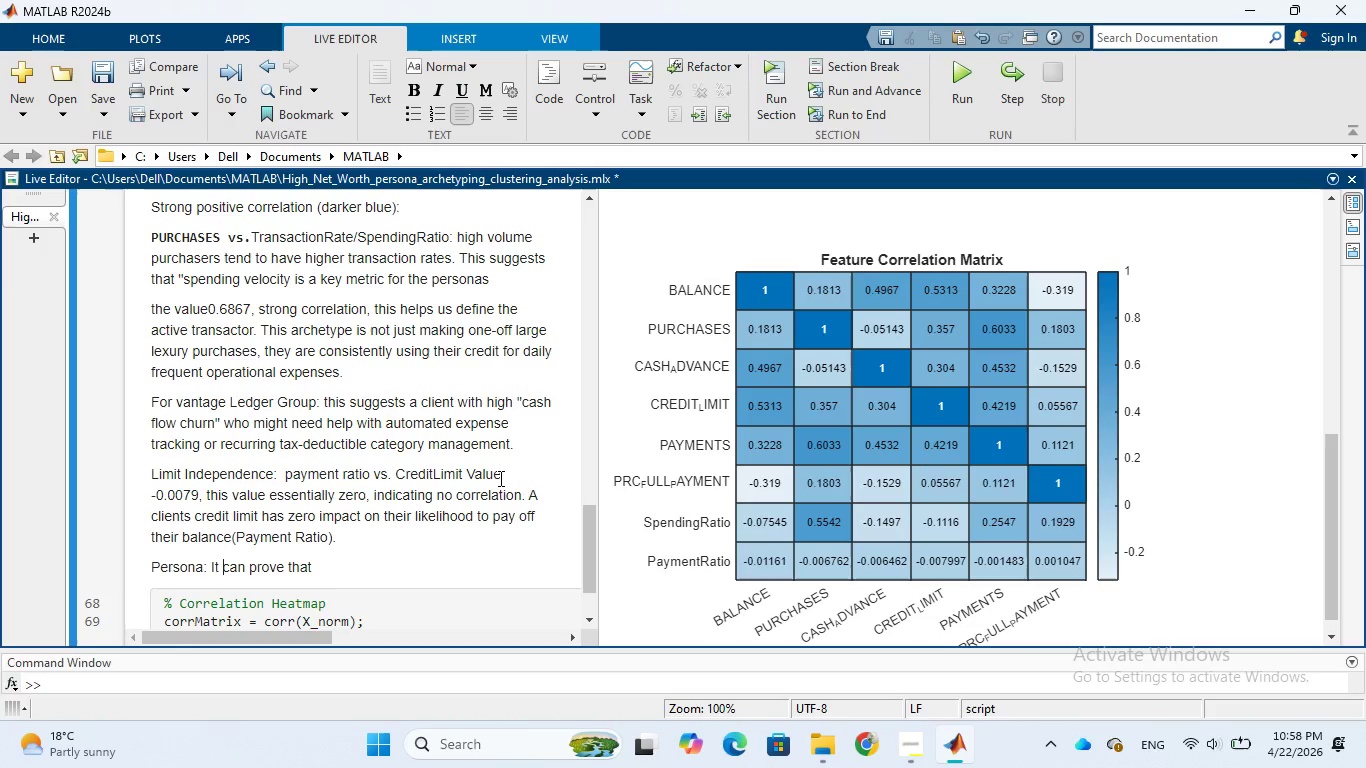 
key(ArrowLeft)
 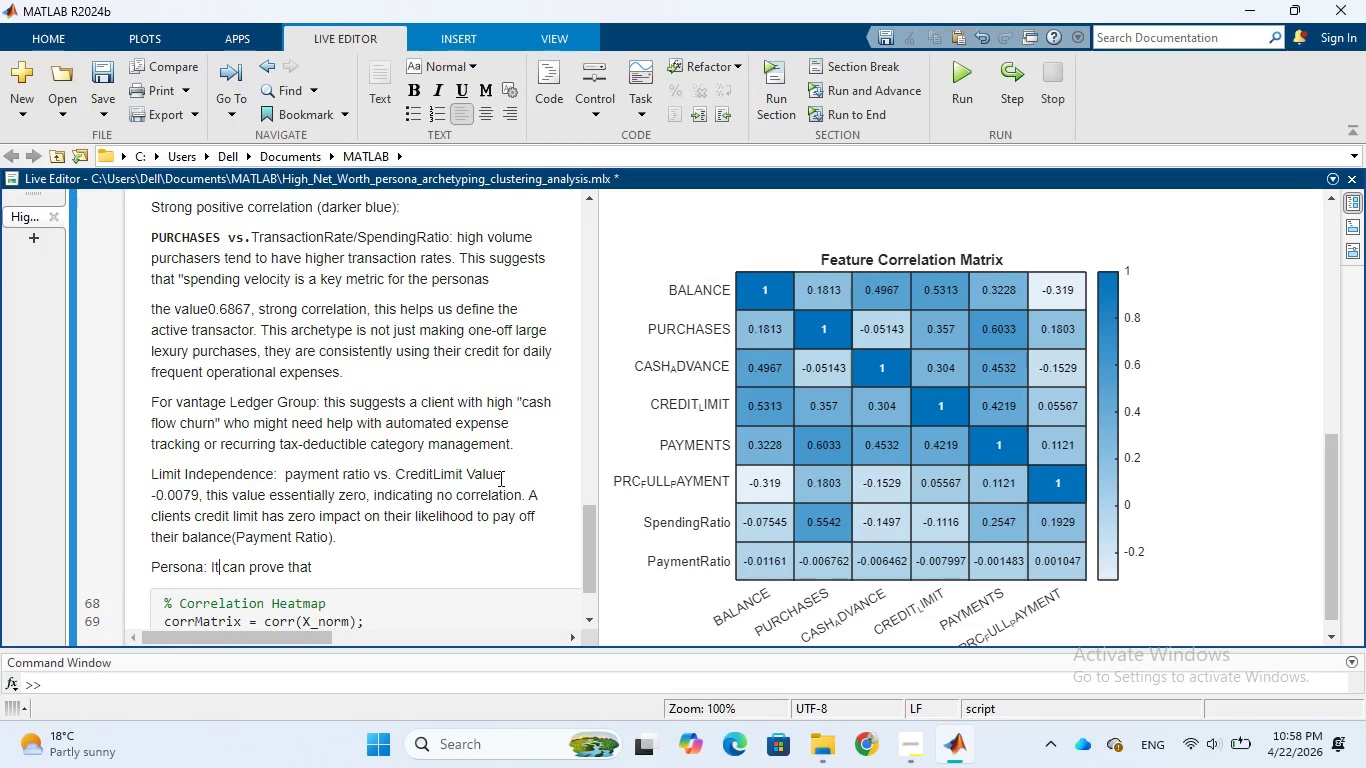 
key(ArrowLeft)
 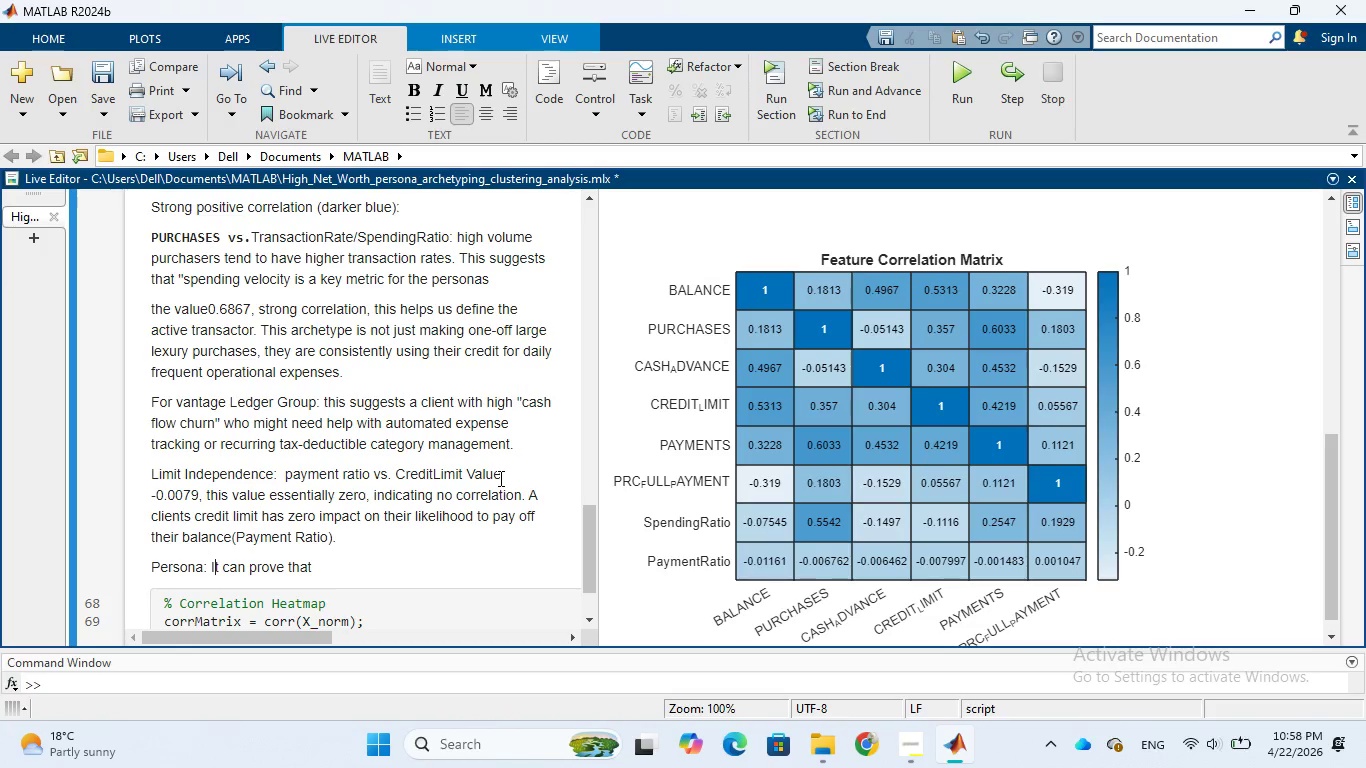 
key(ArrowLeft)
 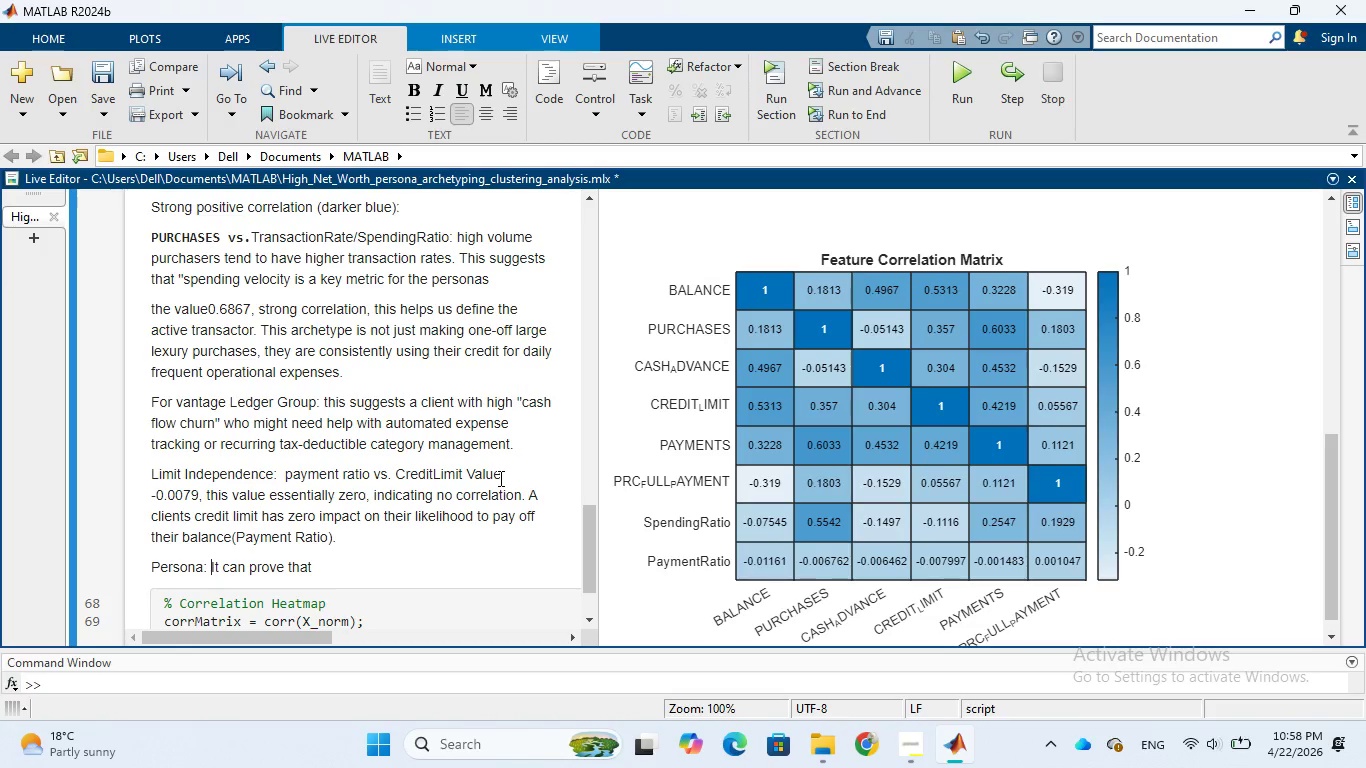 
key(ArrowLeft)
 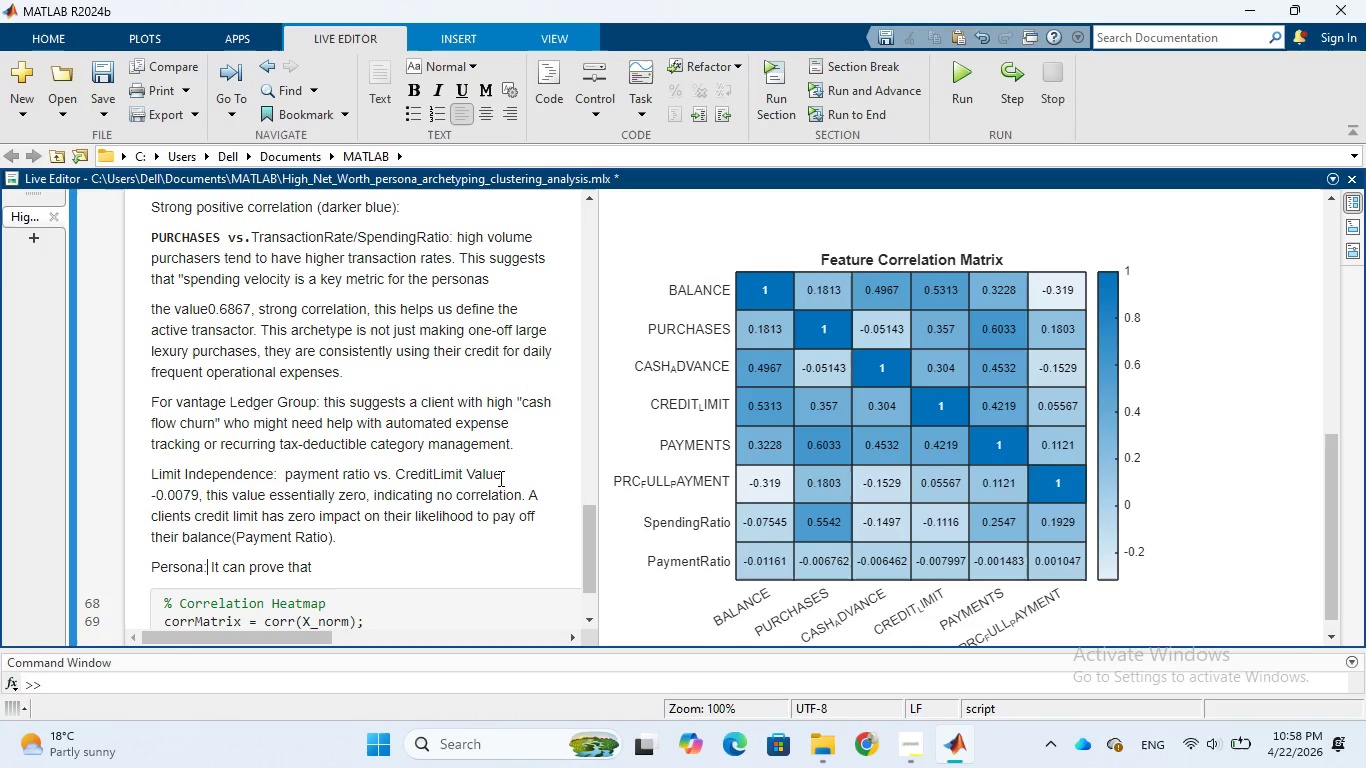 
key(ArrowLeft)
 